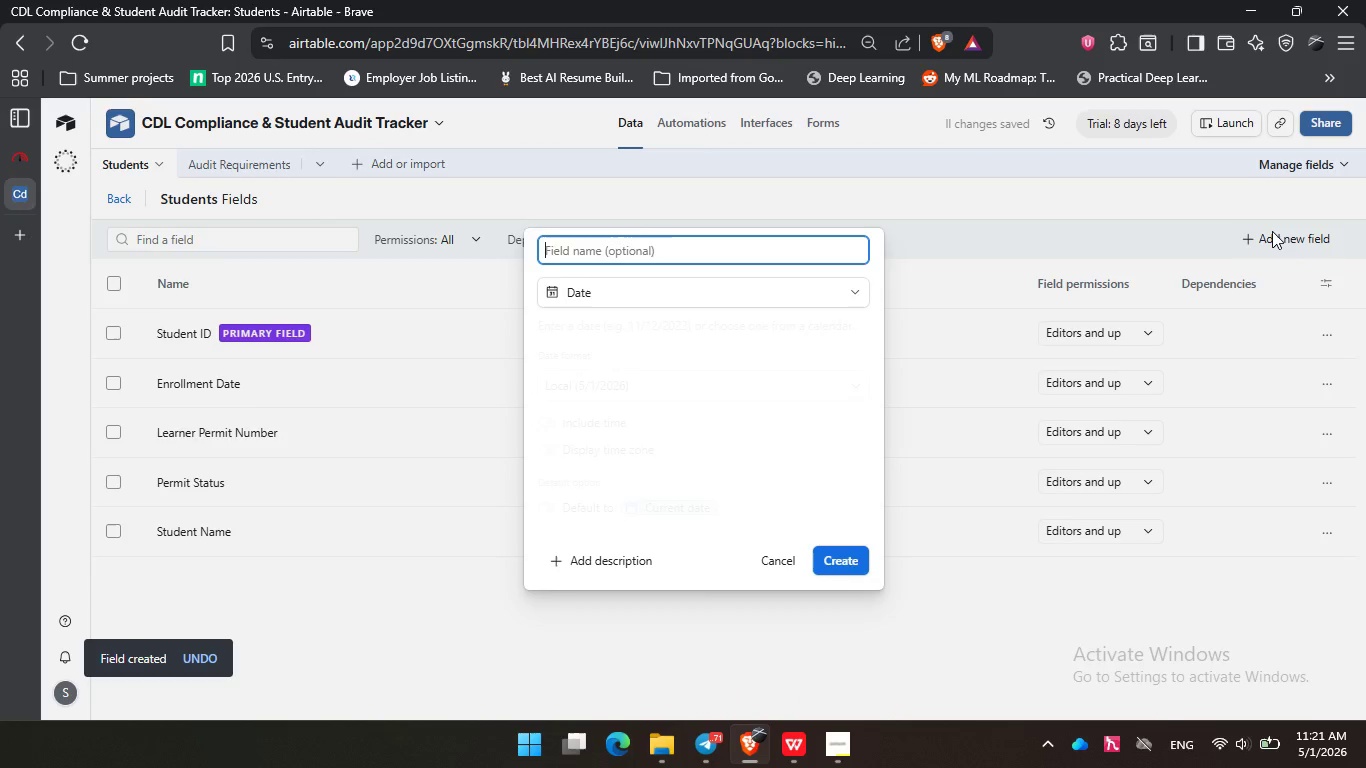 
key(Enter)
 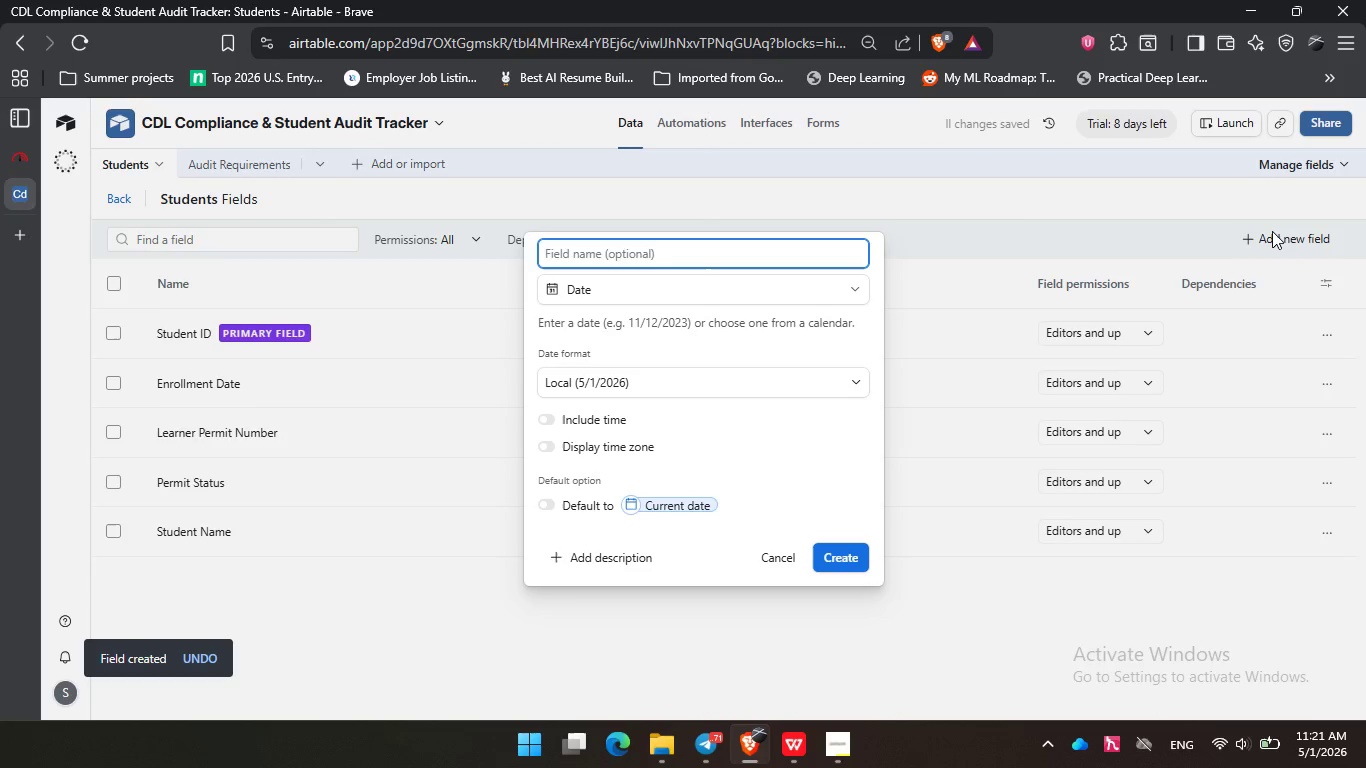 
type(Medical )
 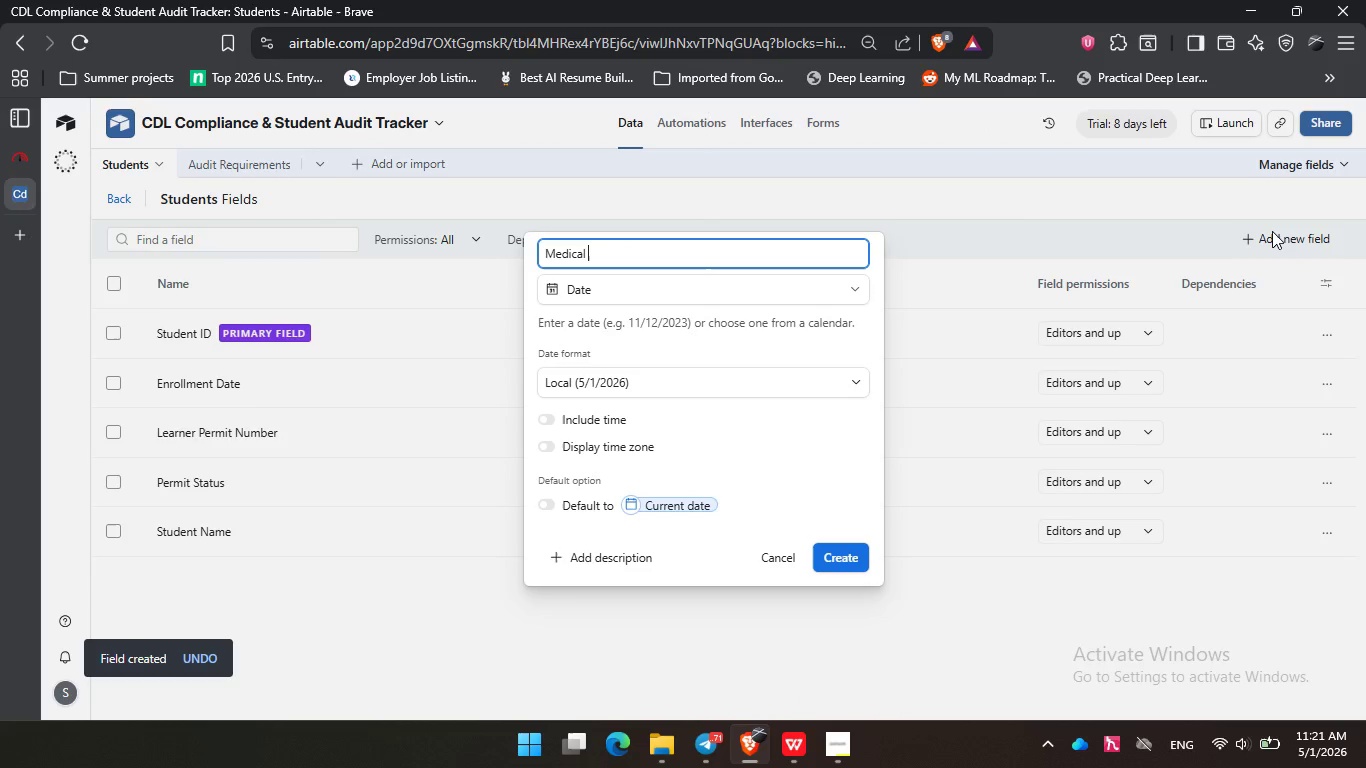 
hold_key(key=ShiftLeft, duration=0.34)
 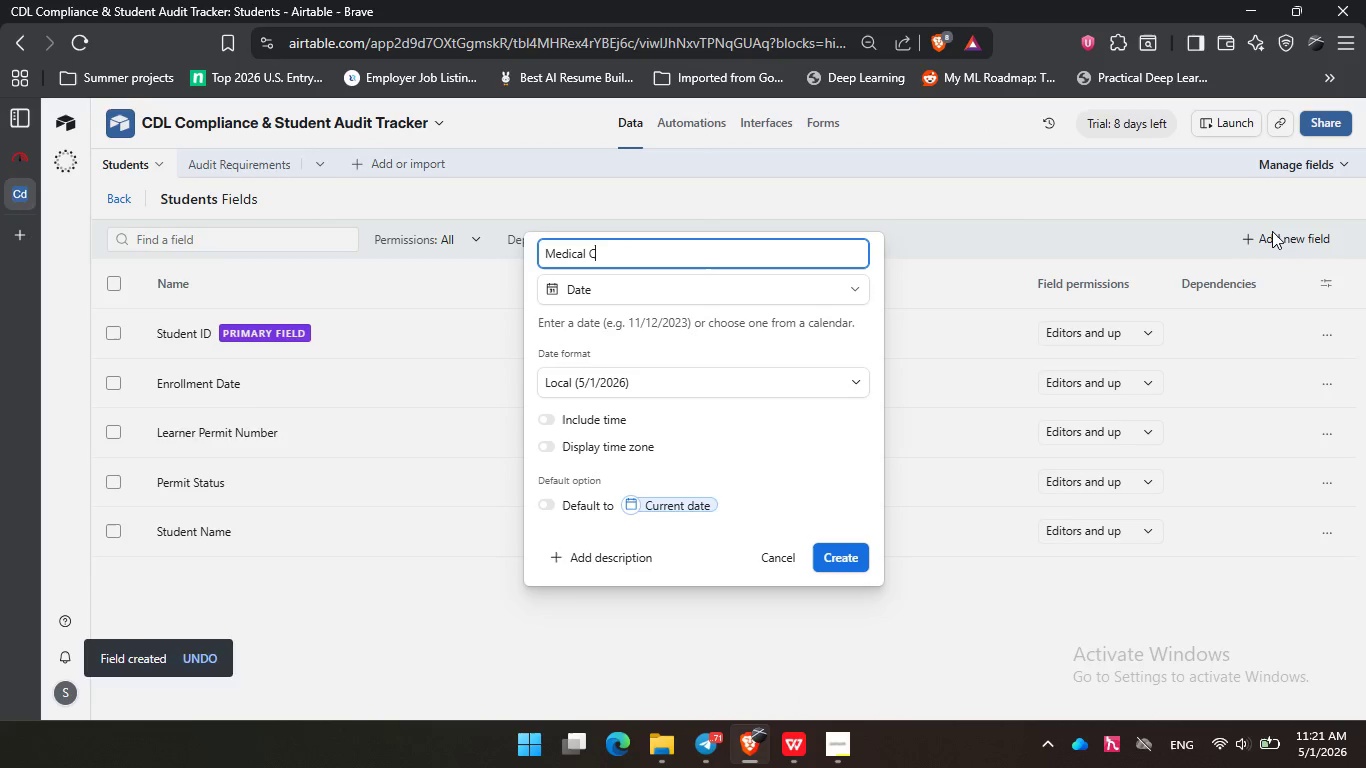 
type(Certification Expiry)
 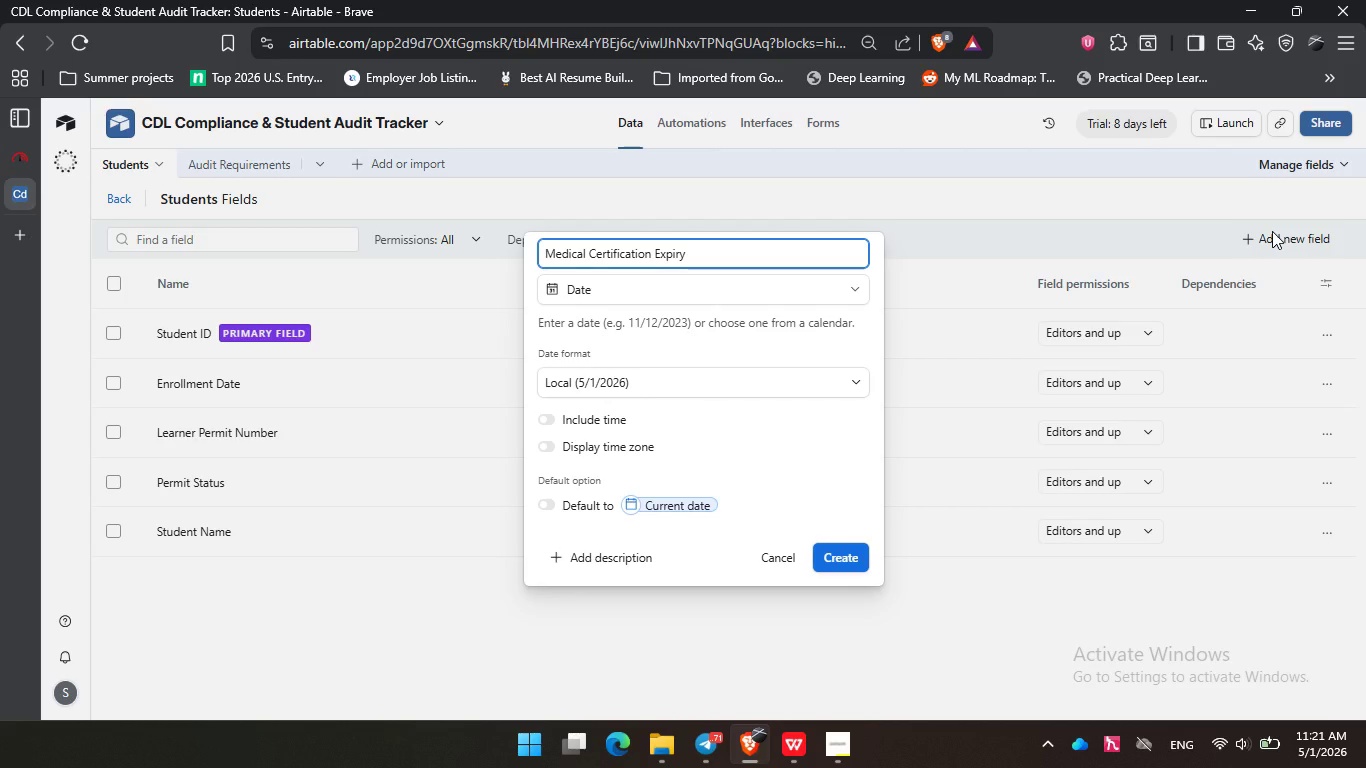 
key(Enter)
 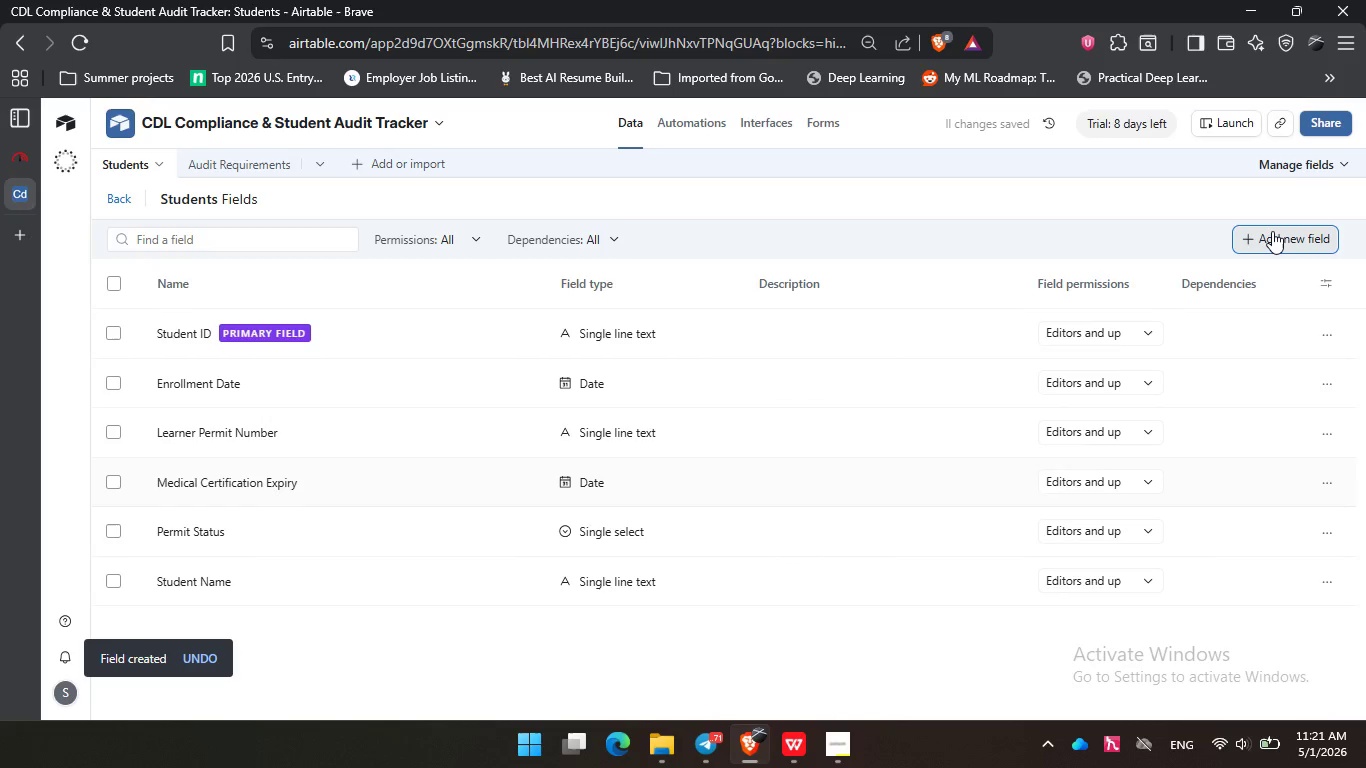 
left_click([1272, 231])
 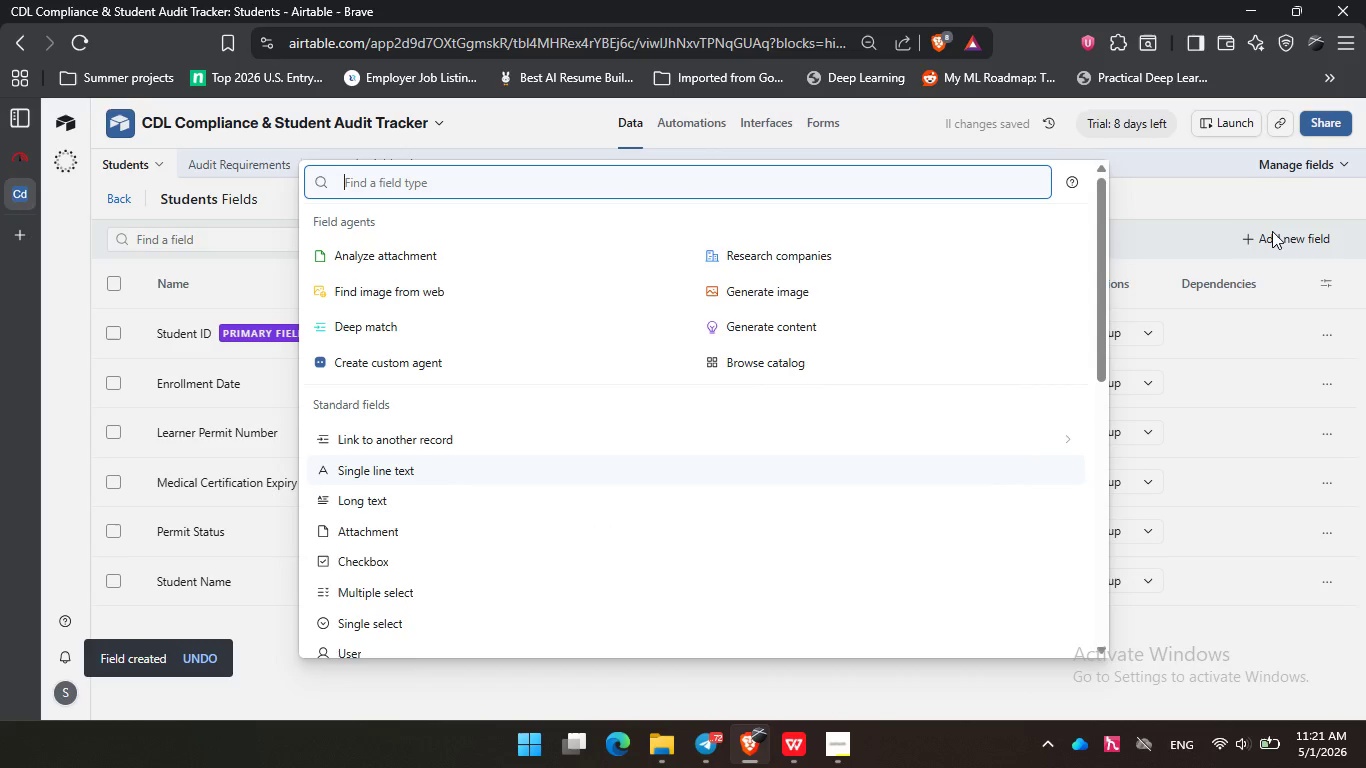 
type(Medical Card sin)
 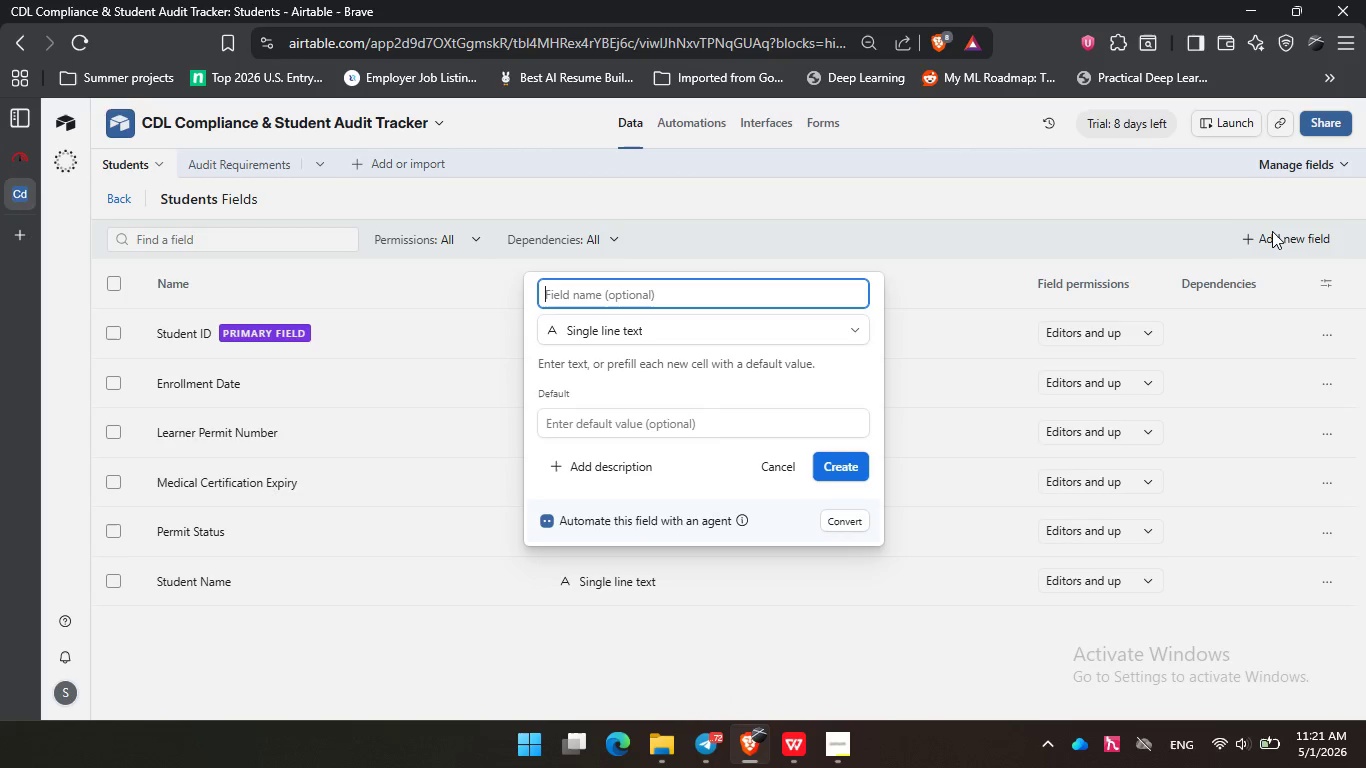 
 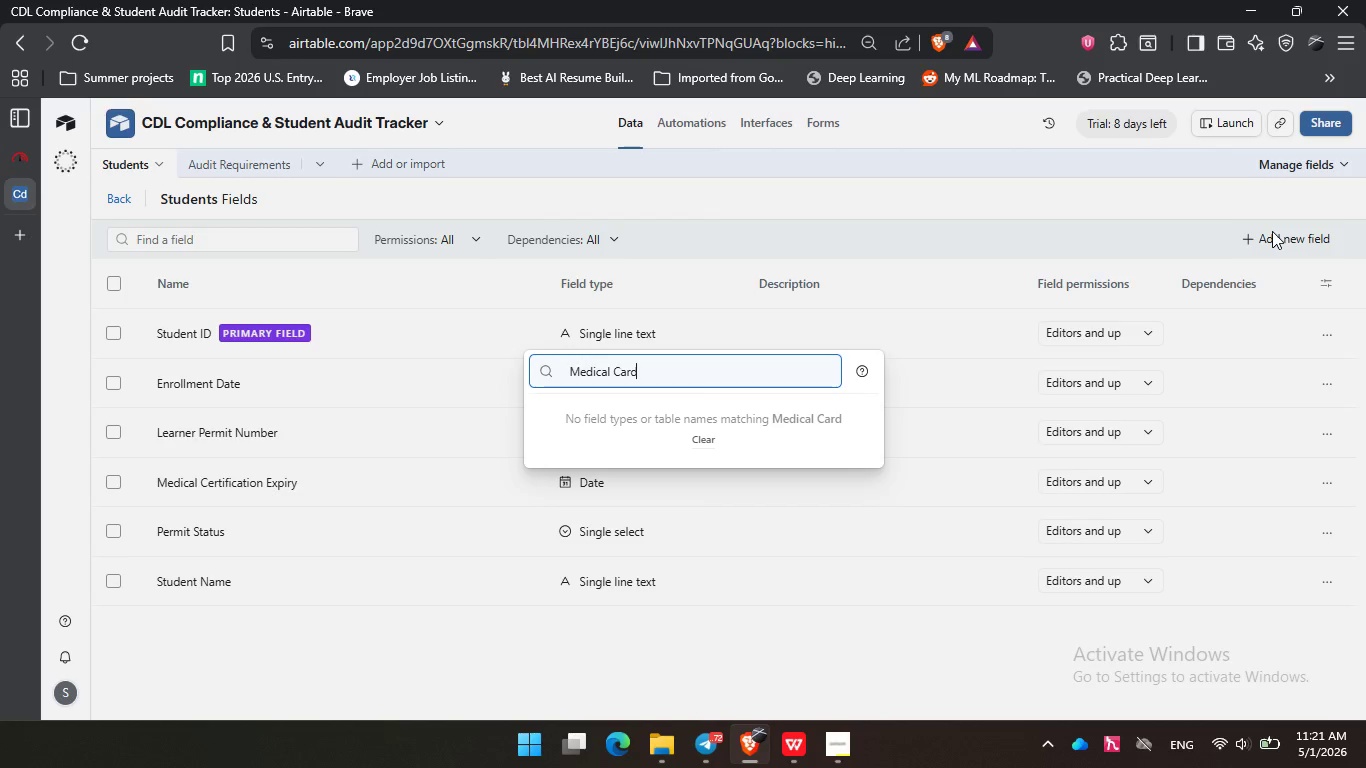 
hold_key(key=Backspace, duration=0.89)
 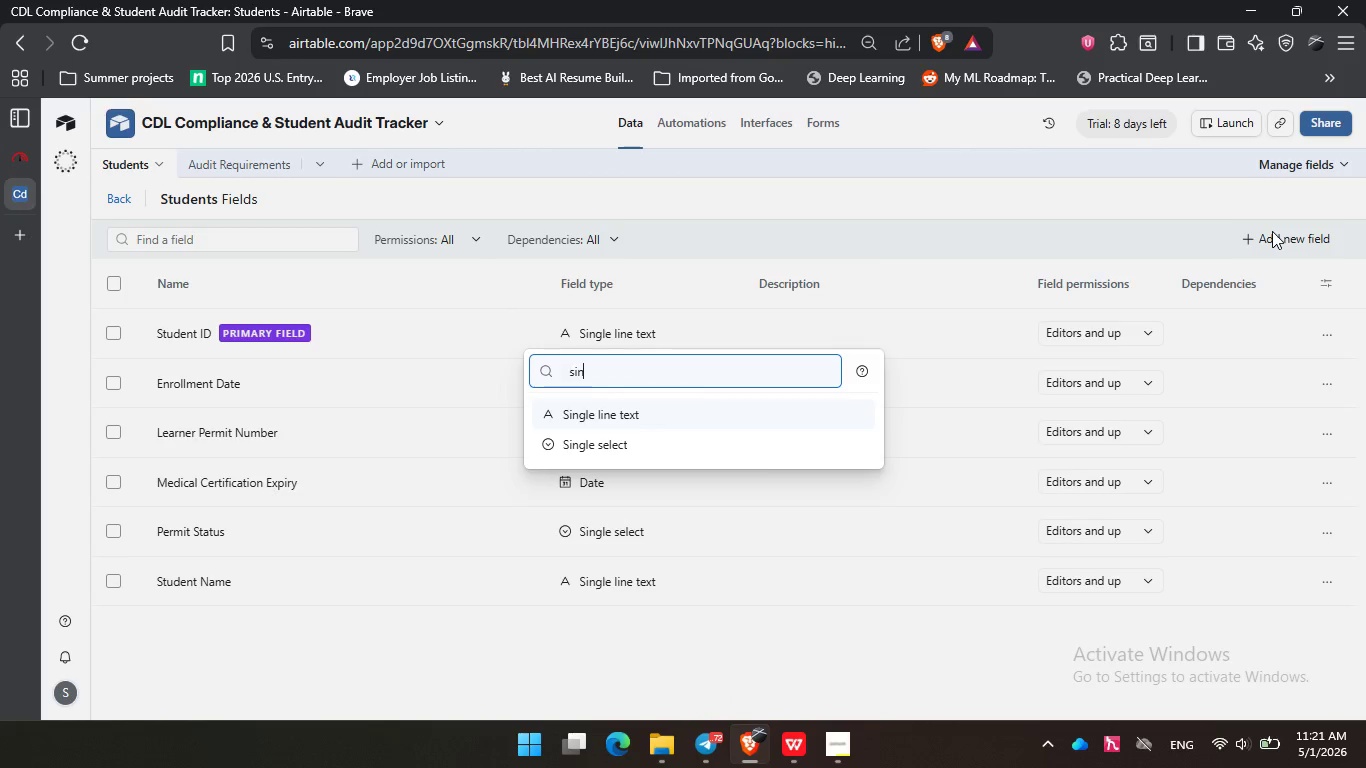 
key(Enter)
 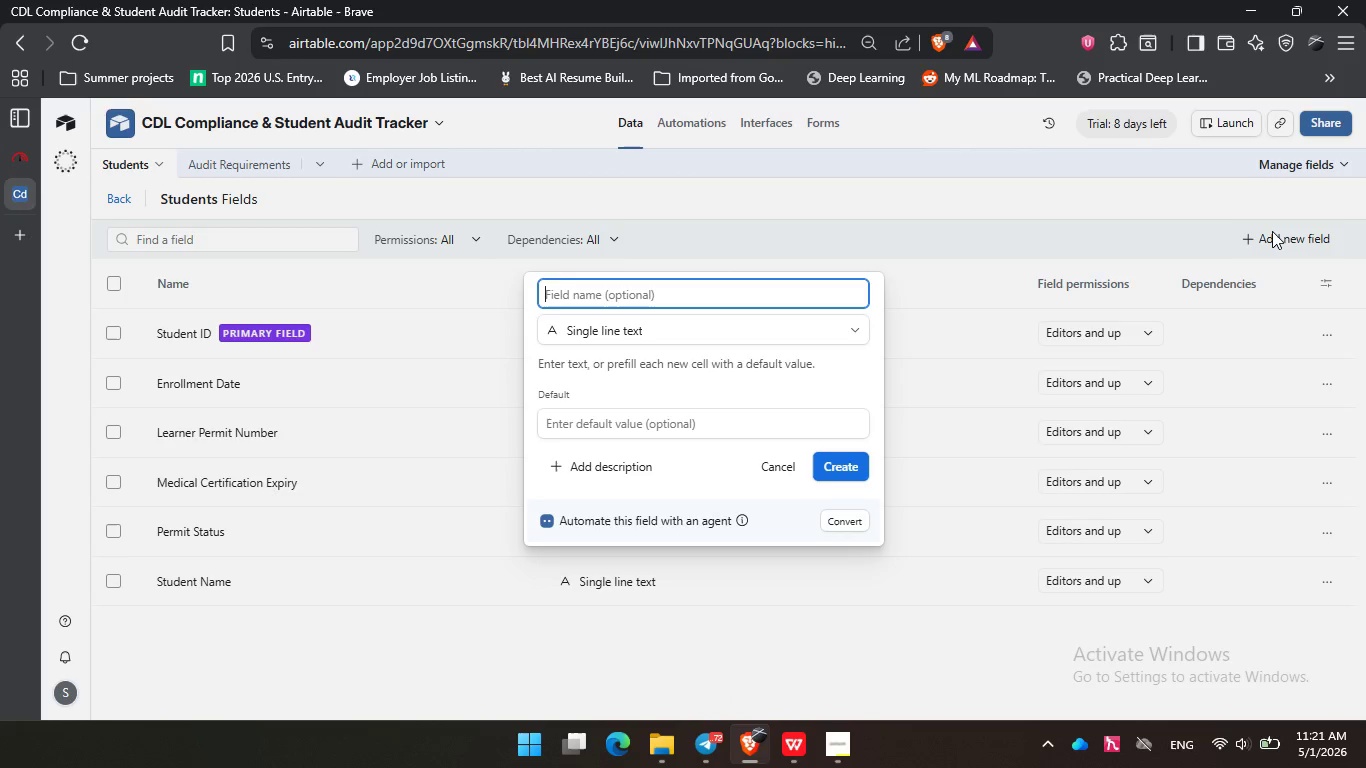 
type(Media)
key(Backspace)
type(cal Card Sy)
key(Backspace)
type(tatus)
 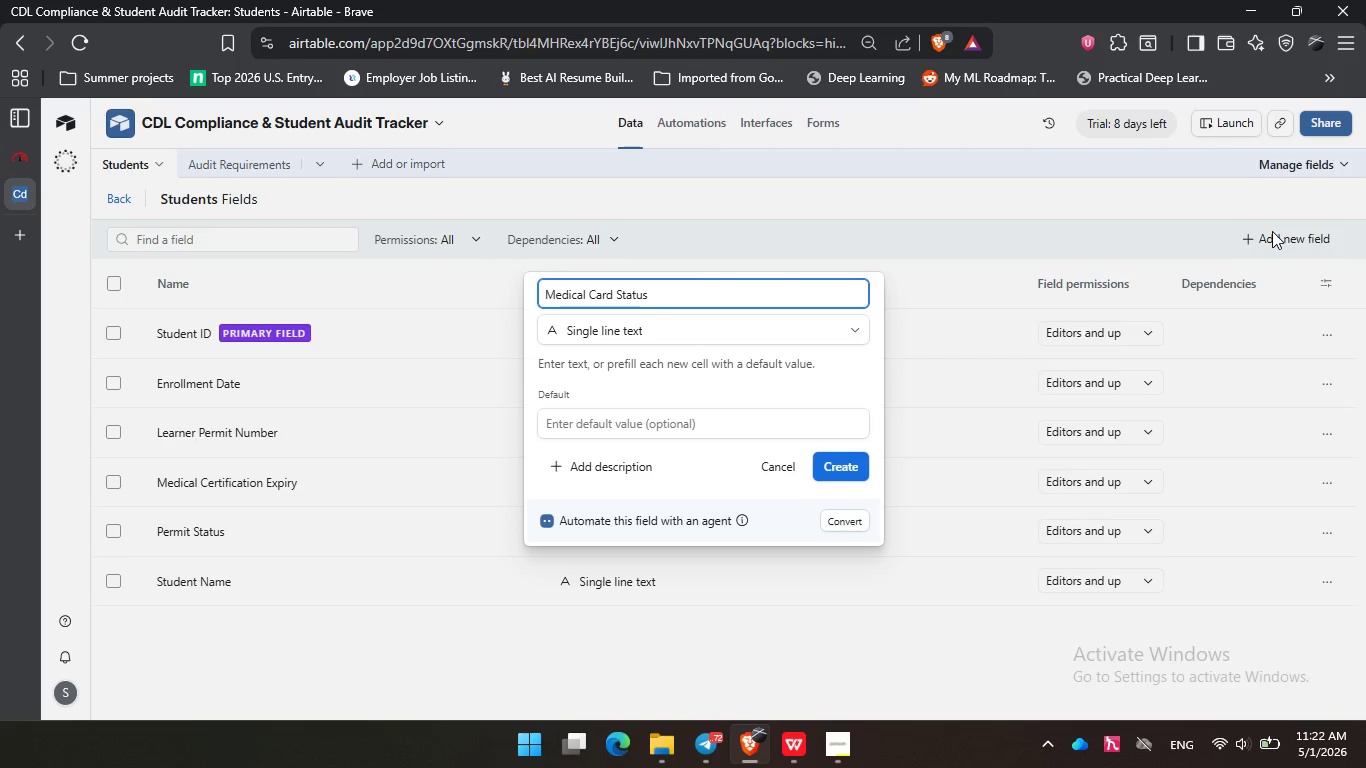 
key(Enter)
 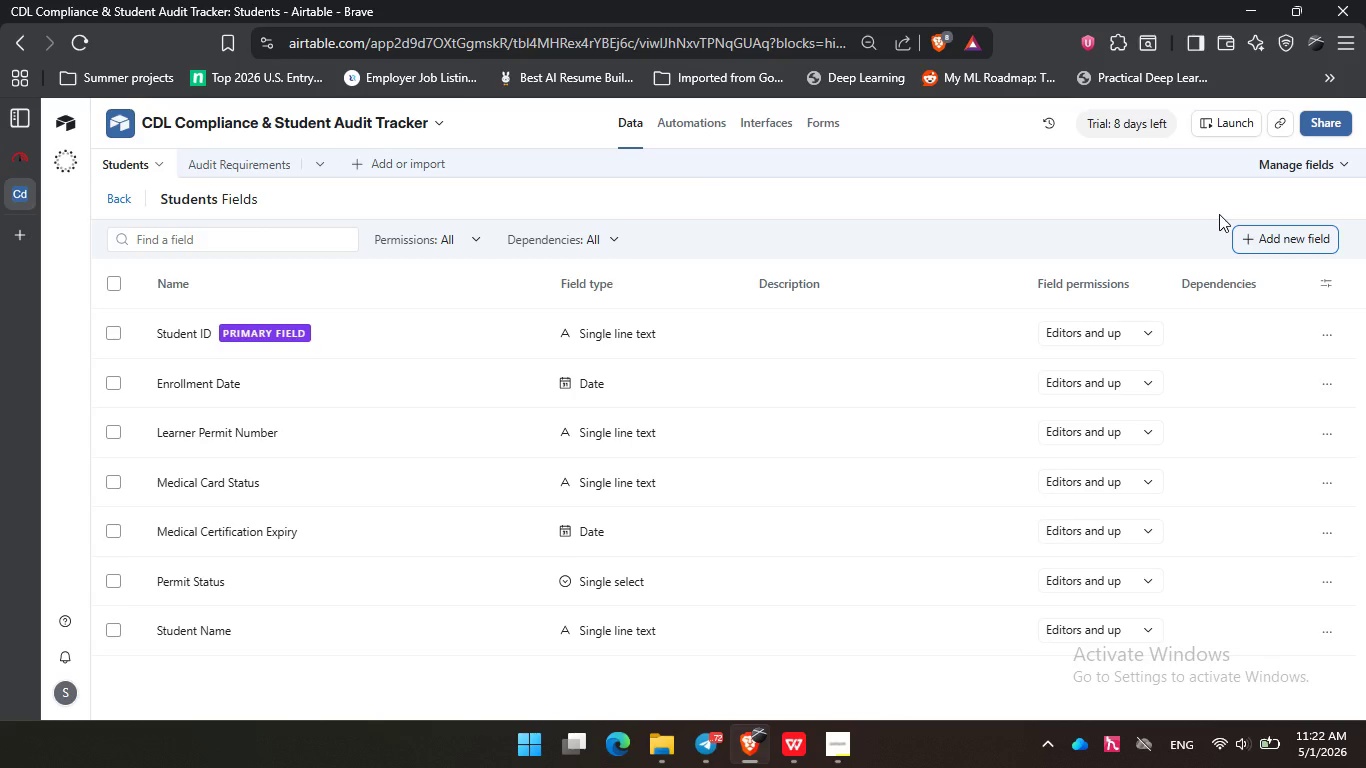 
wait(24.14)
 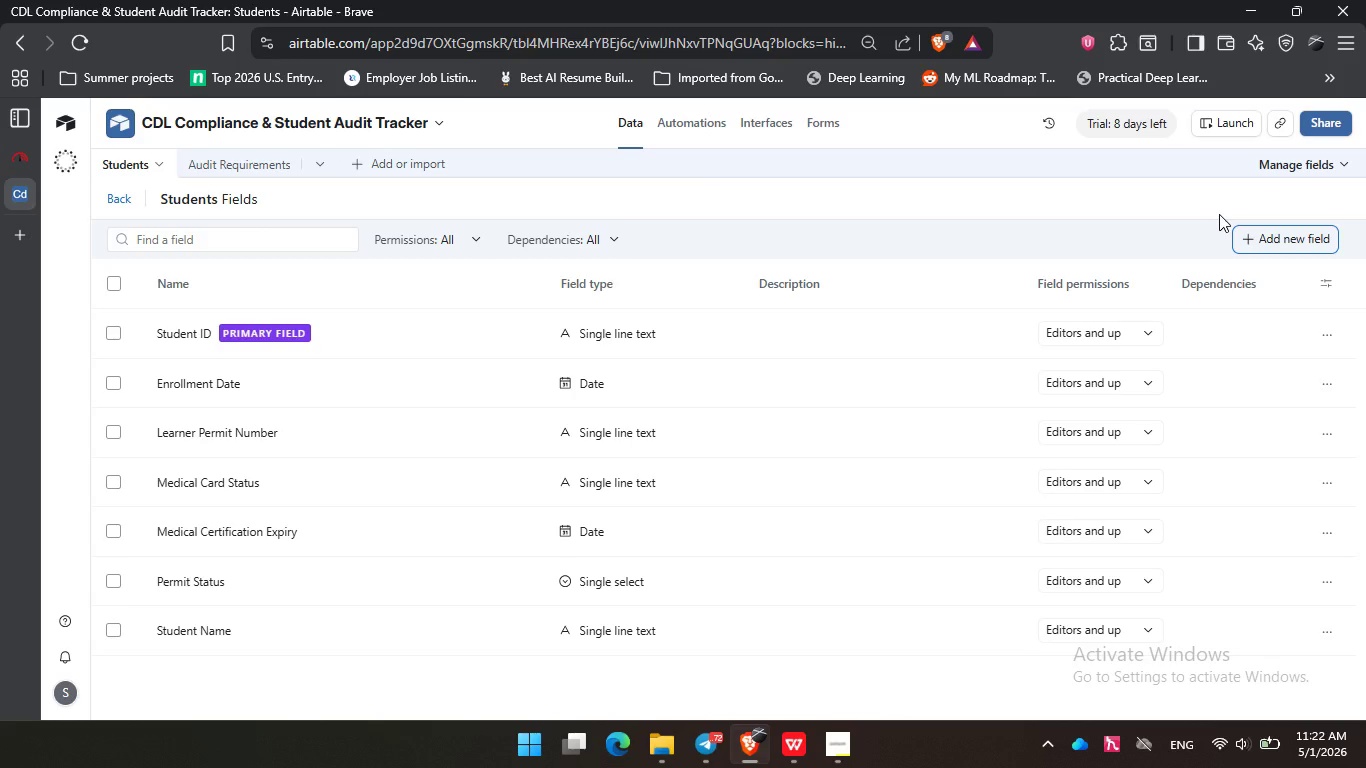 
left_click([1237, 233])
 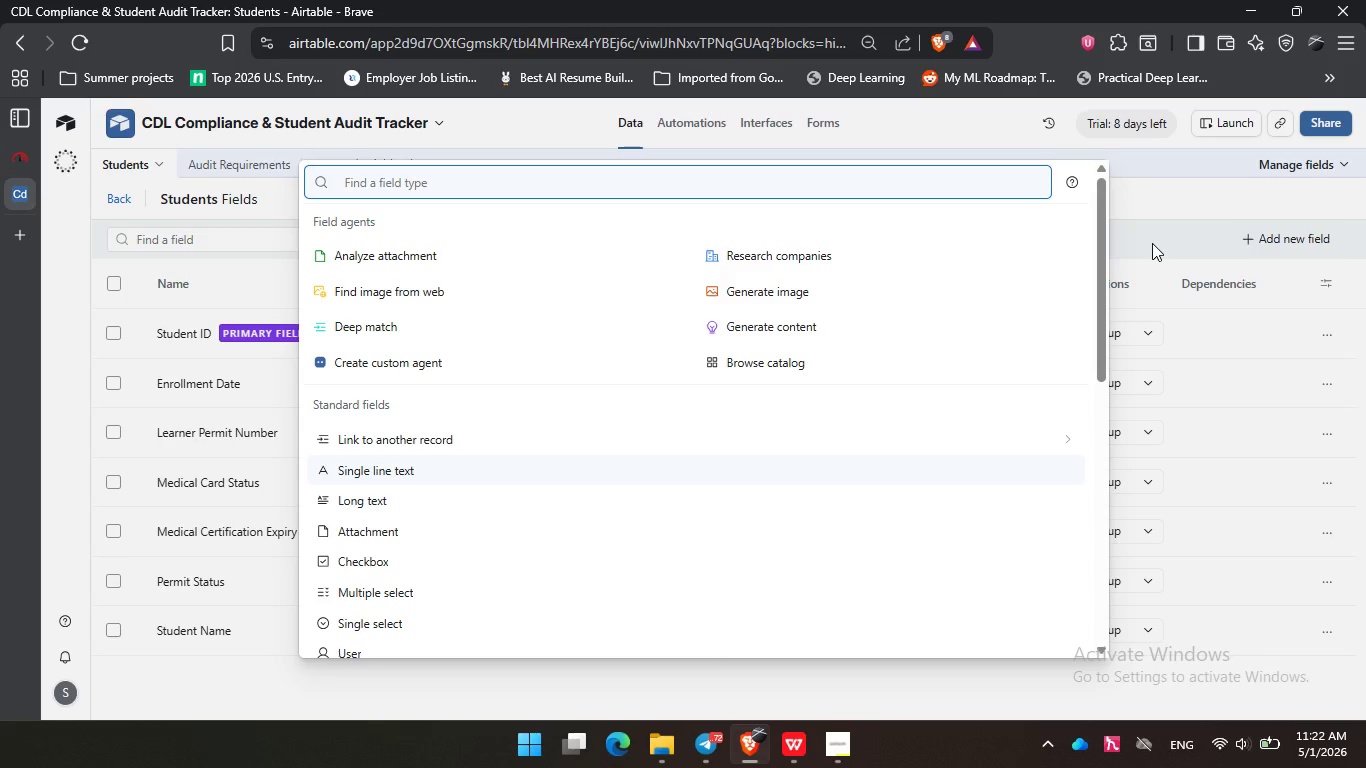 
type(dat)
 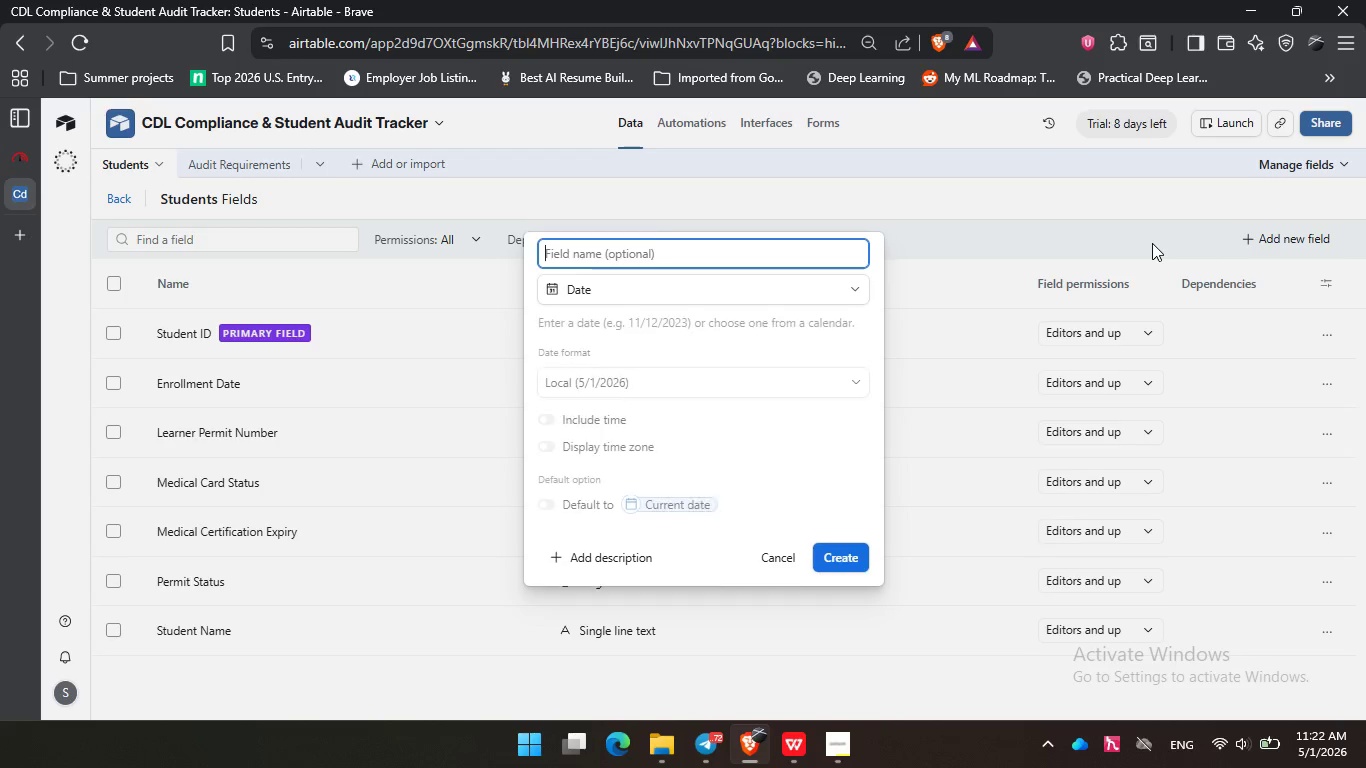 
key(Enter)
 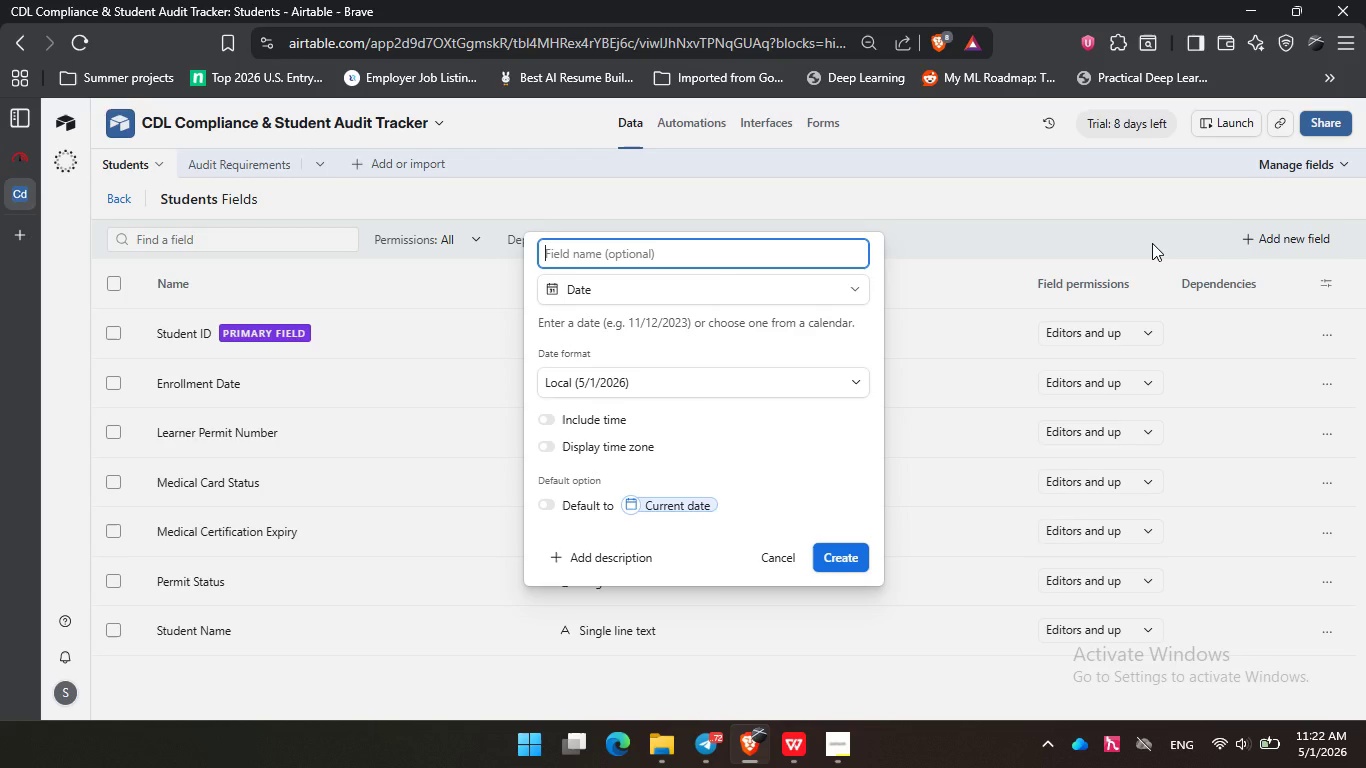 
type(Drug Test Date)
 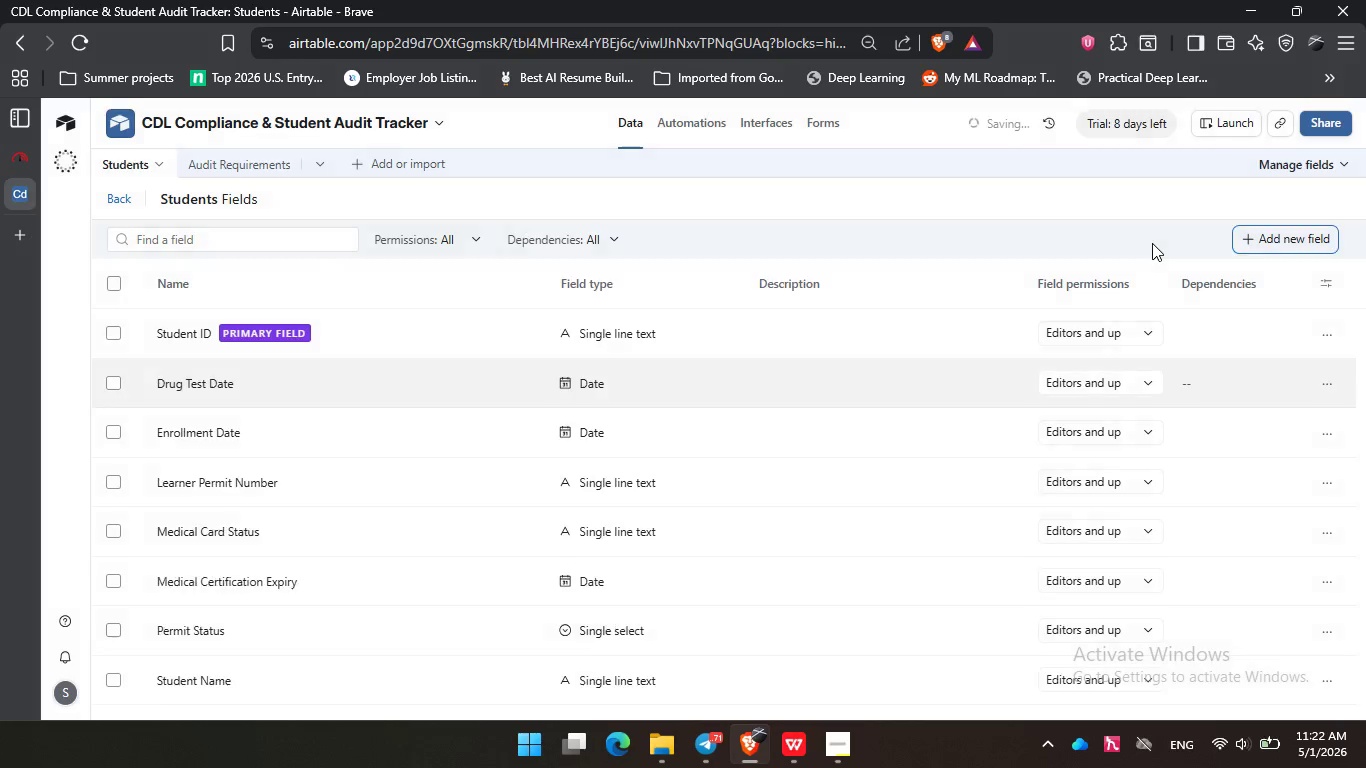 
key(Enter)
 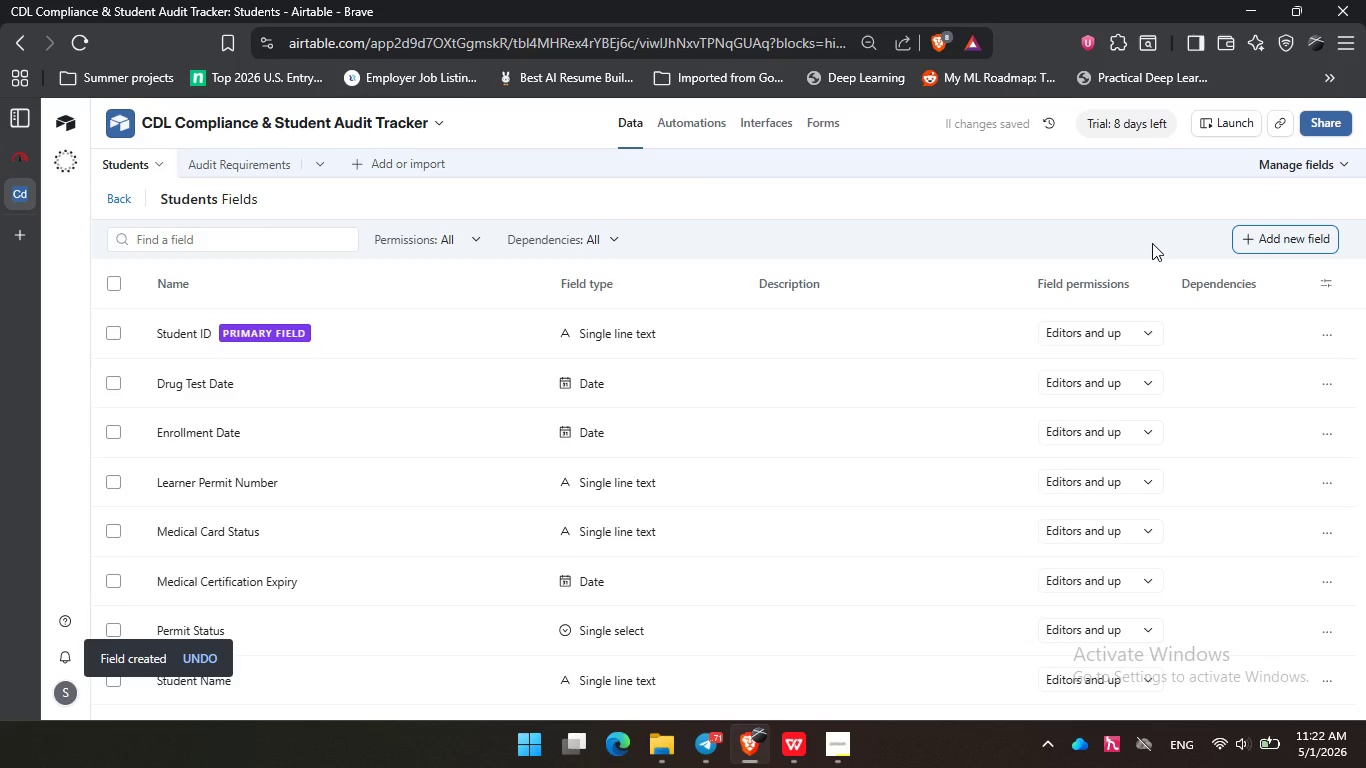 
left_click([1286, 241])
 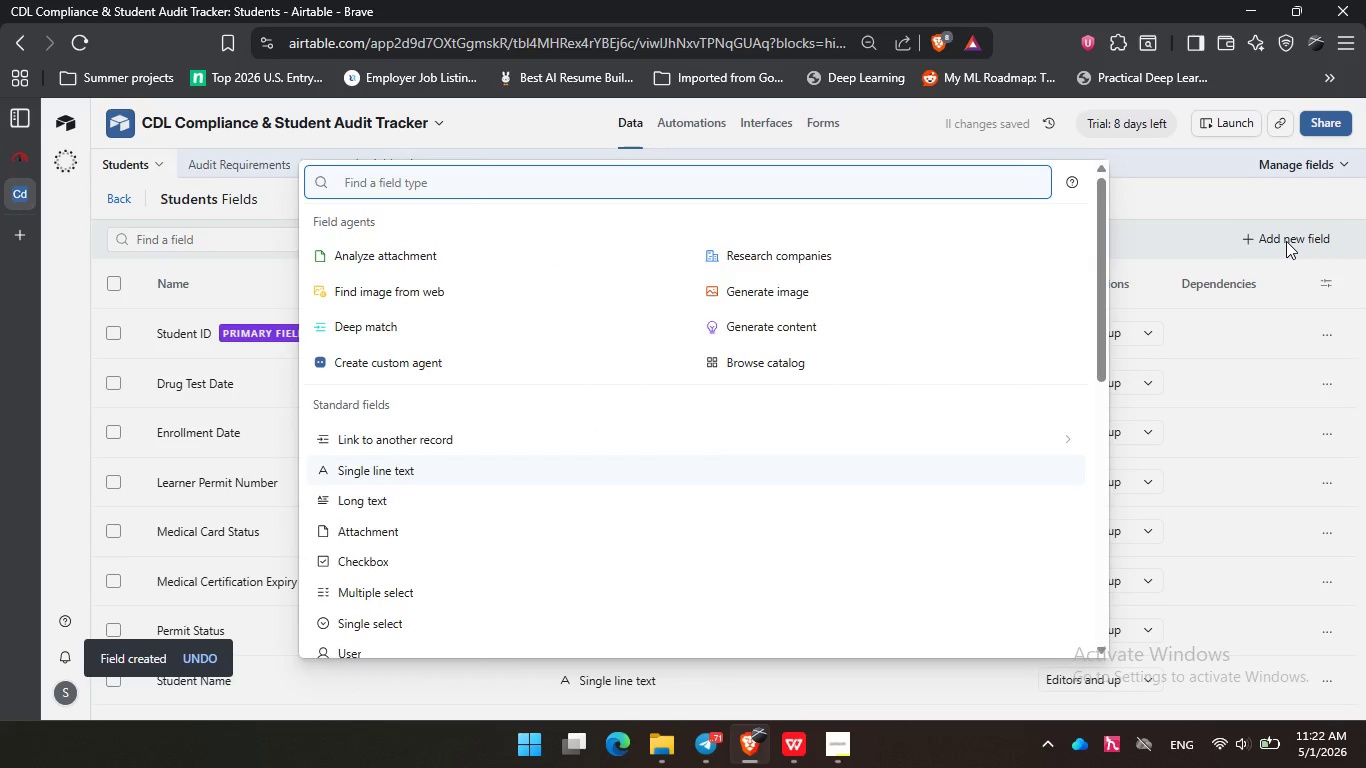 
type(sin)
 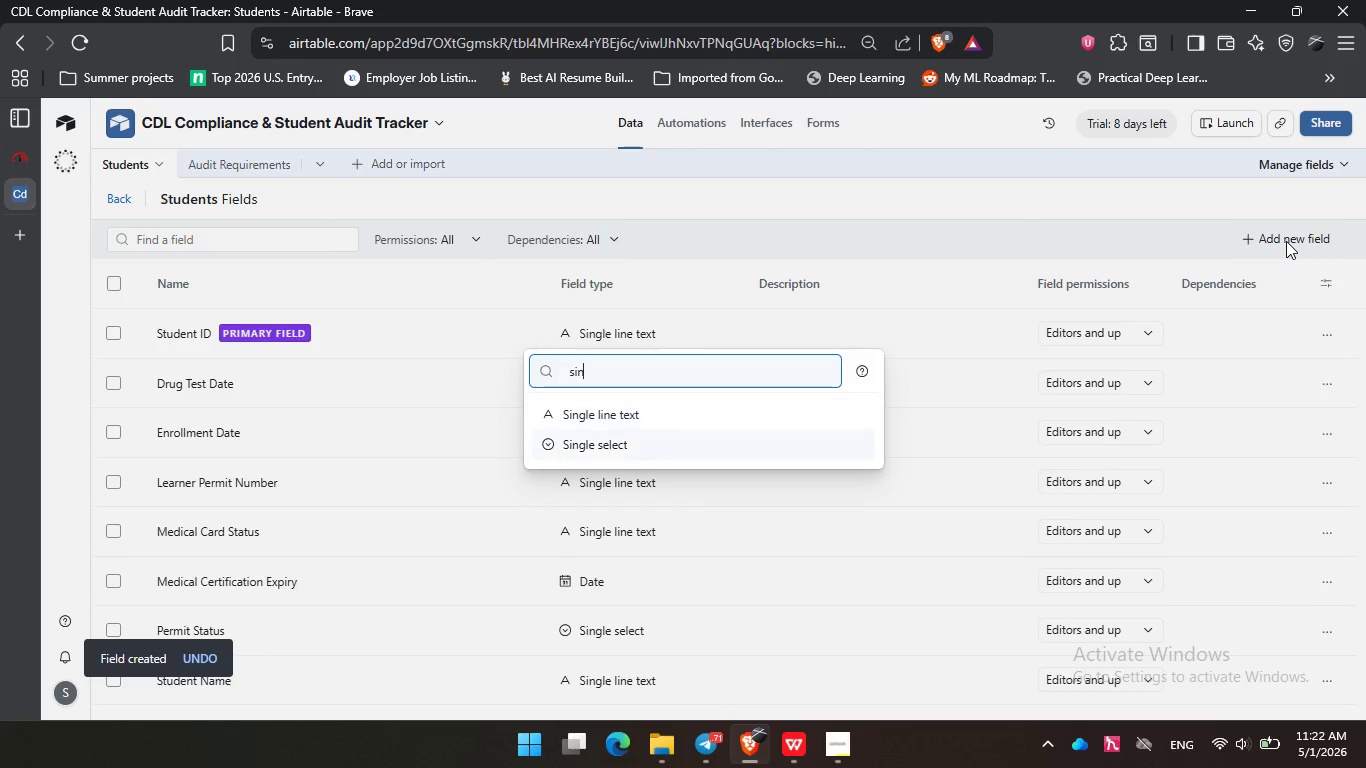 
key(ArrowDown)
 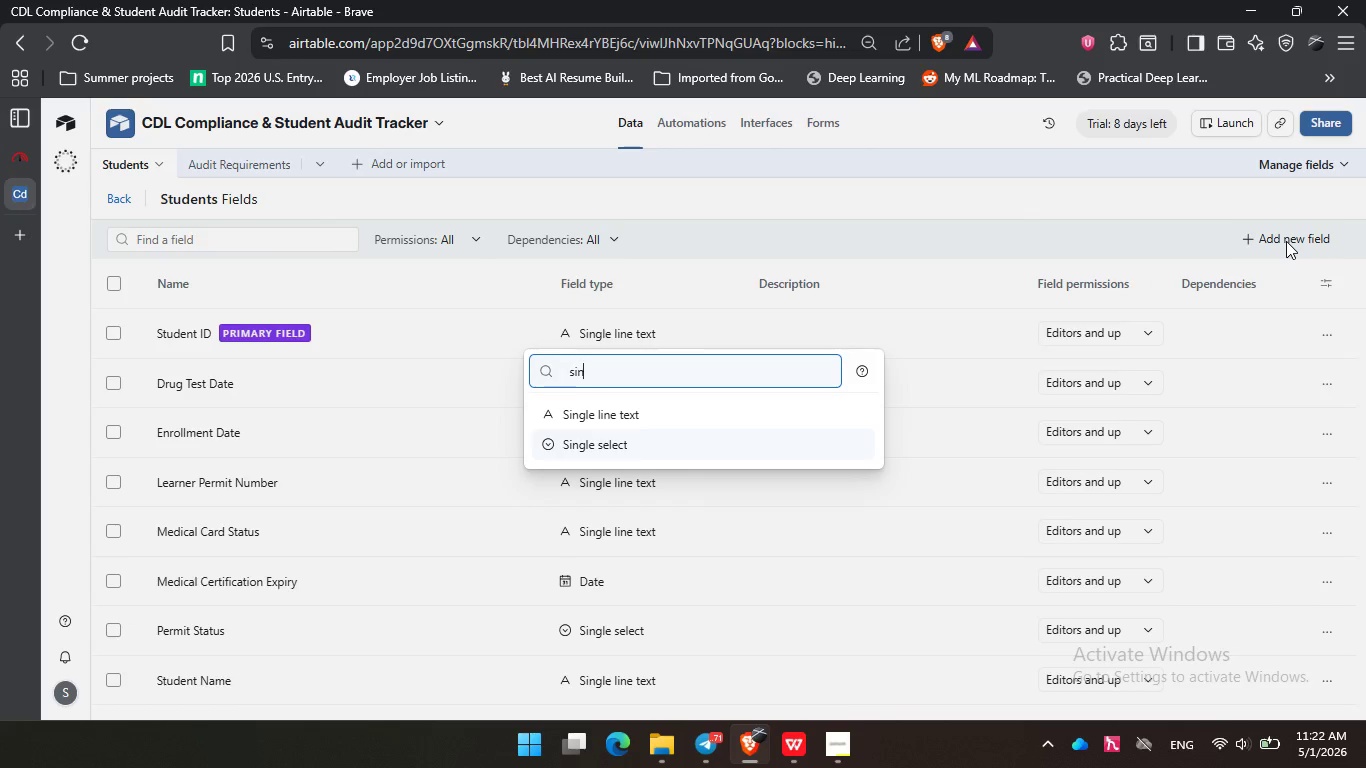 
key(Enter)
 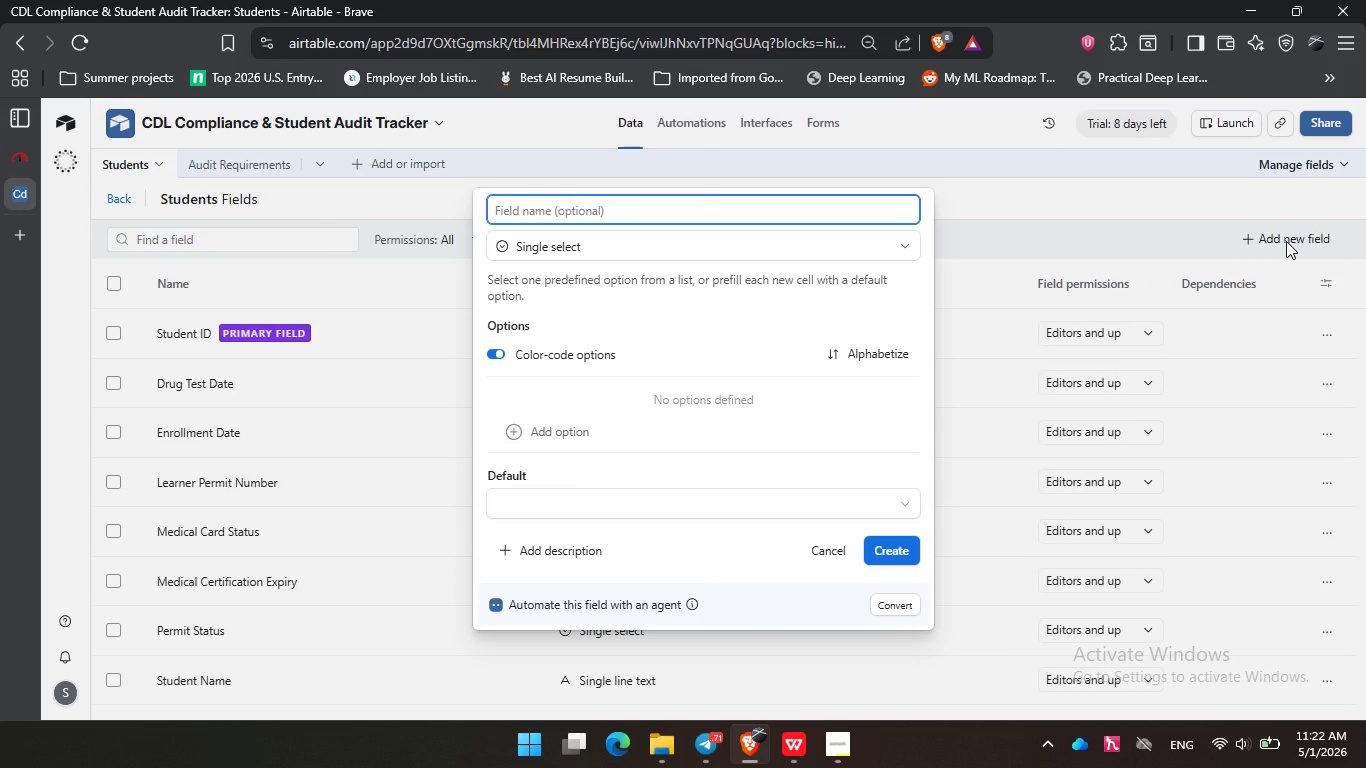 
type(Drug Test Status)
 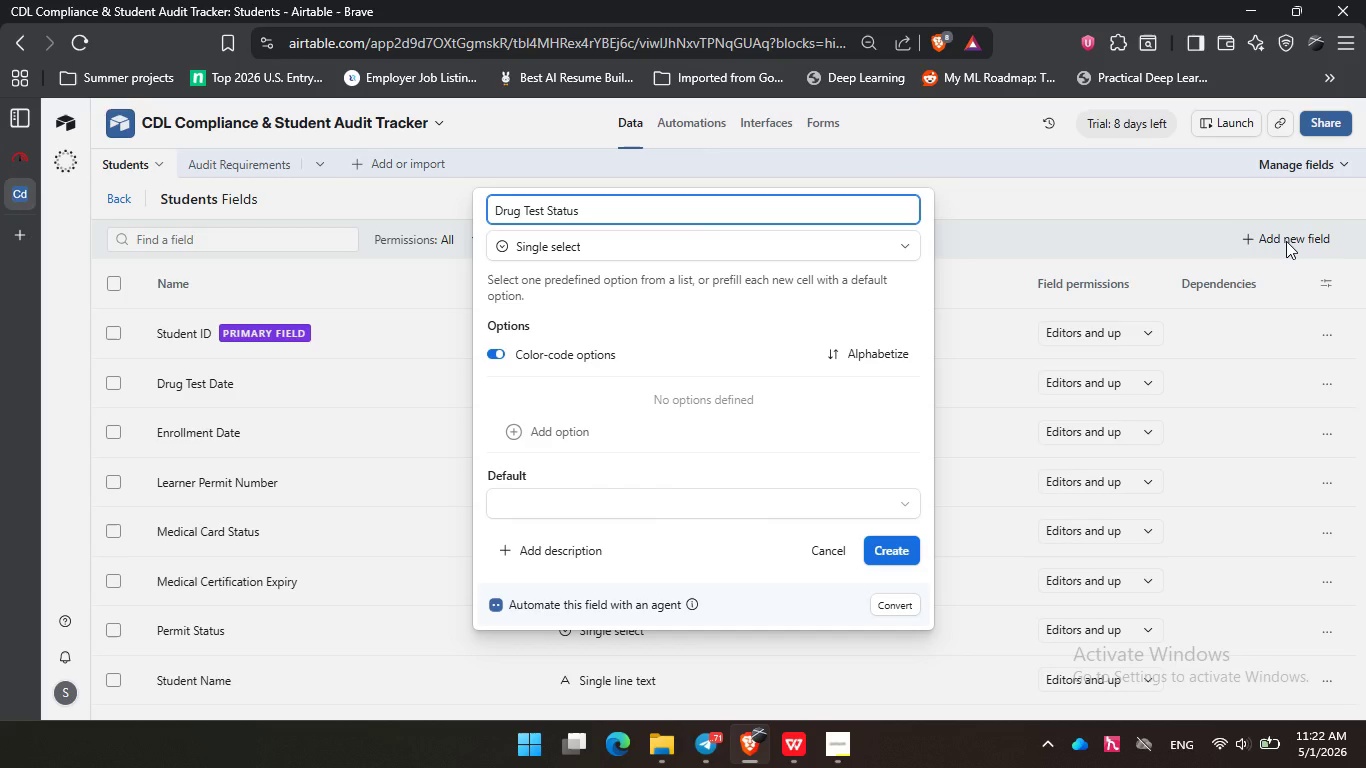 
key(Enter)
 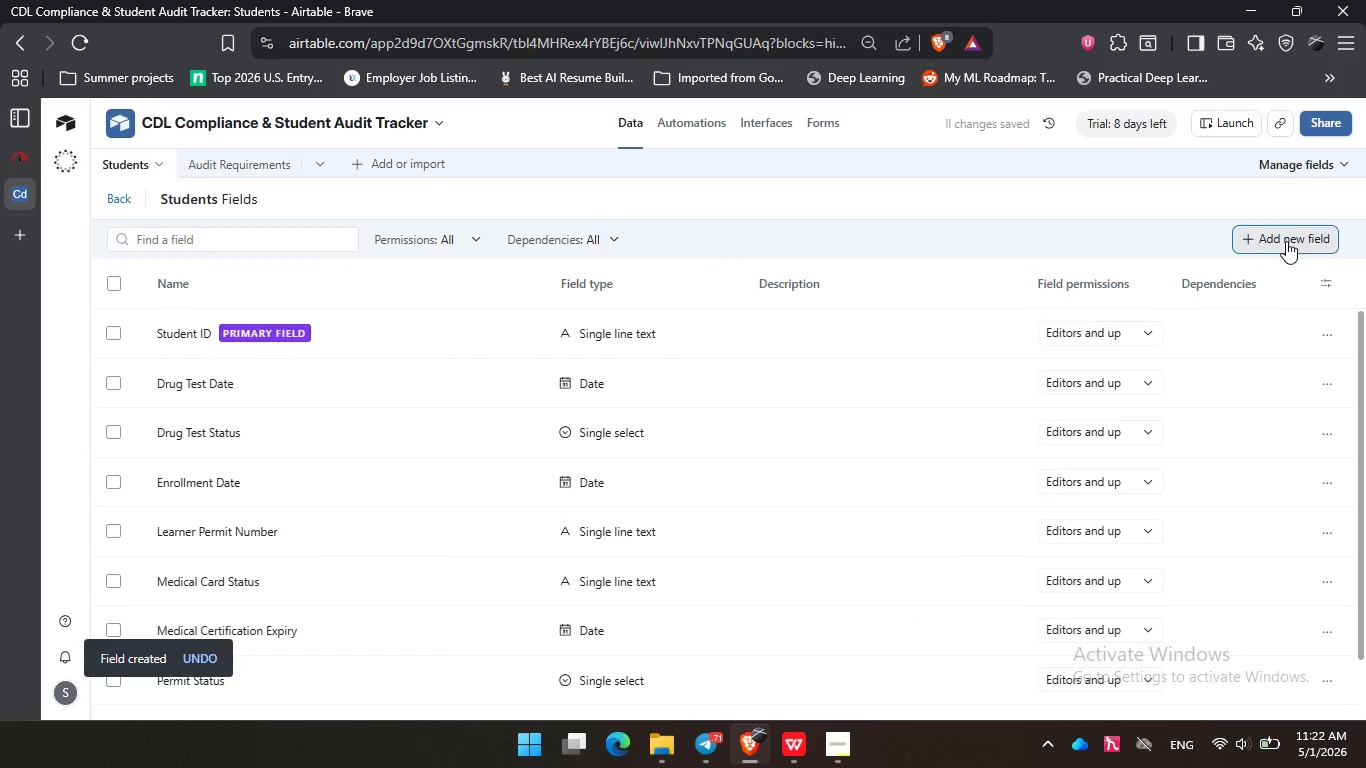 
left_click([1286, 241])
 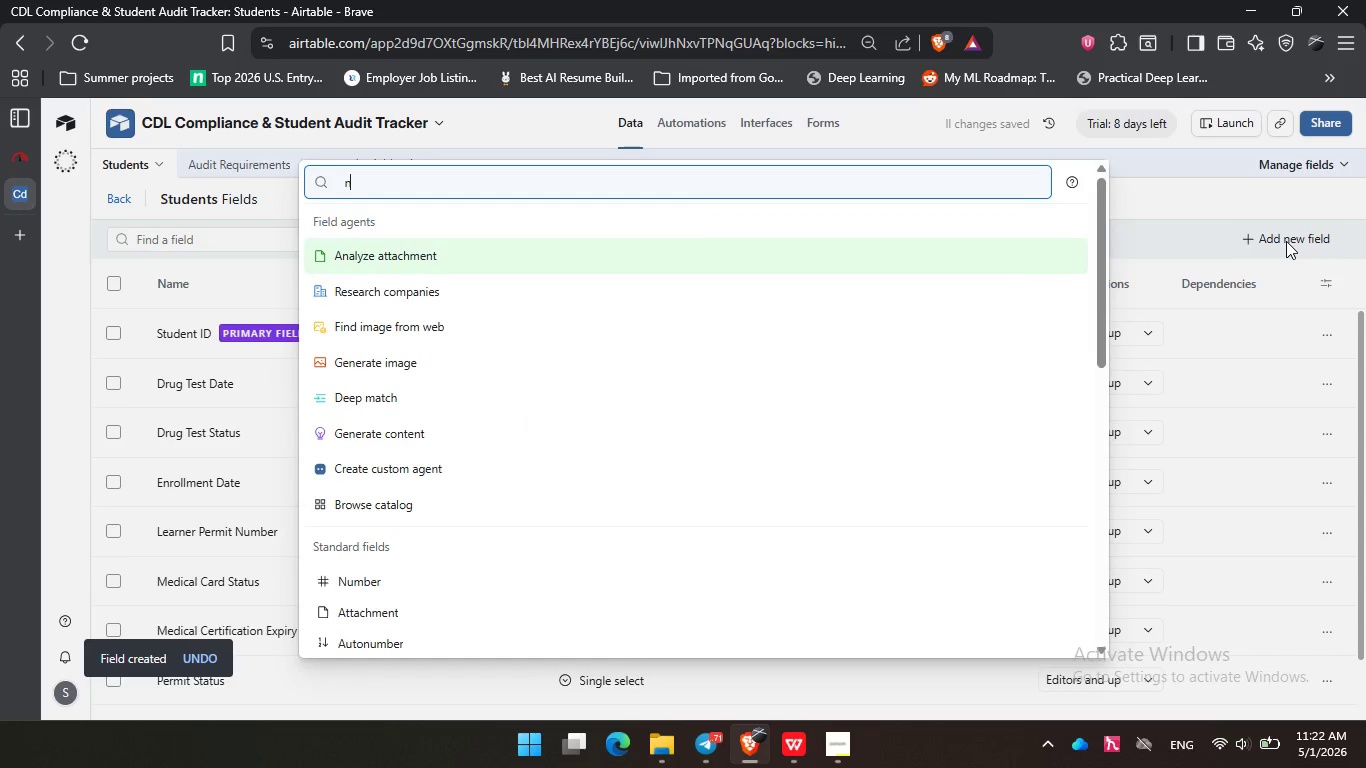 
type(nu)
 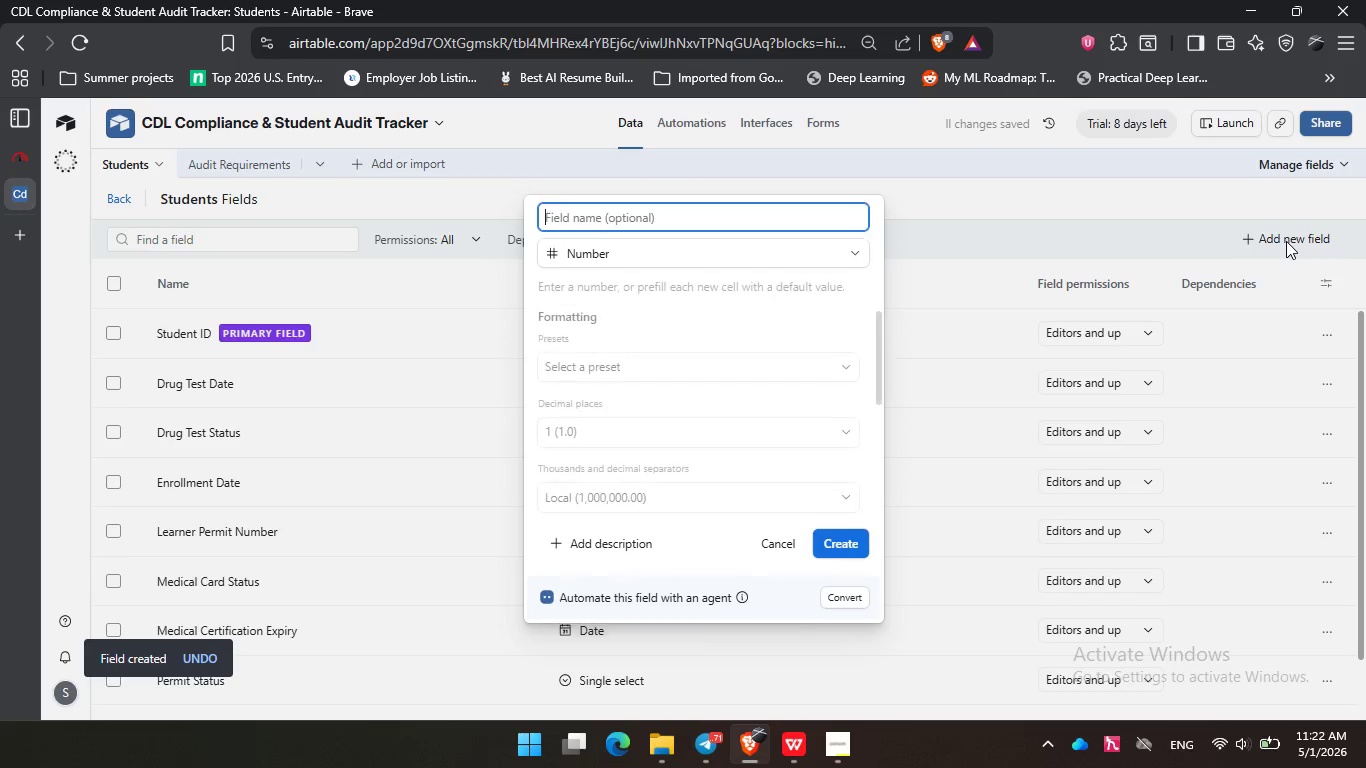 
key(Enter)
 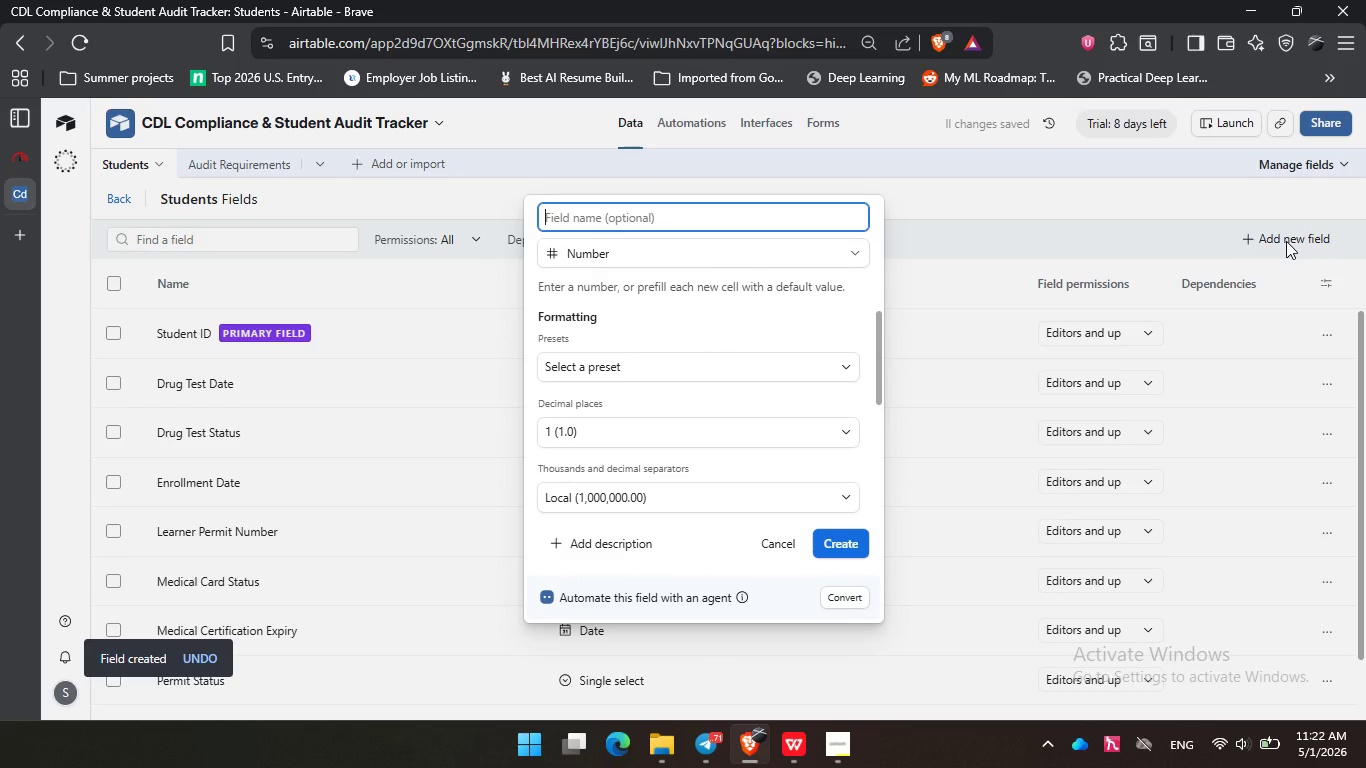 
type(Classroom Hours)
 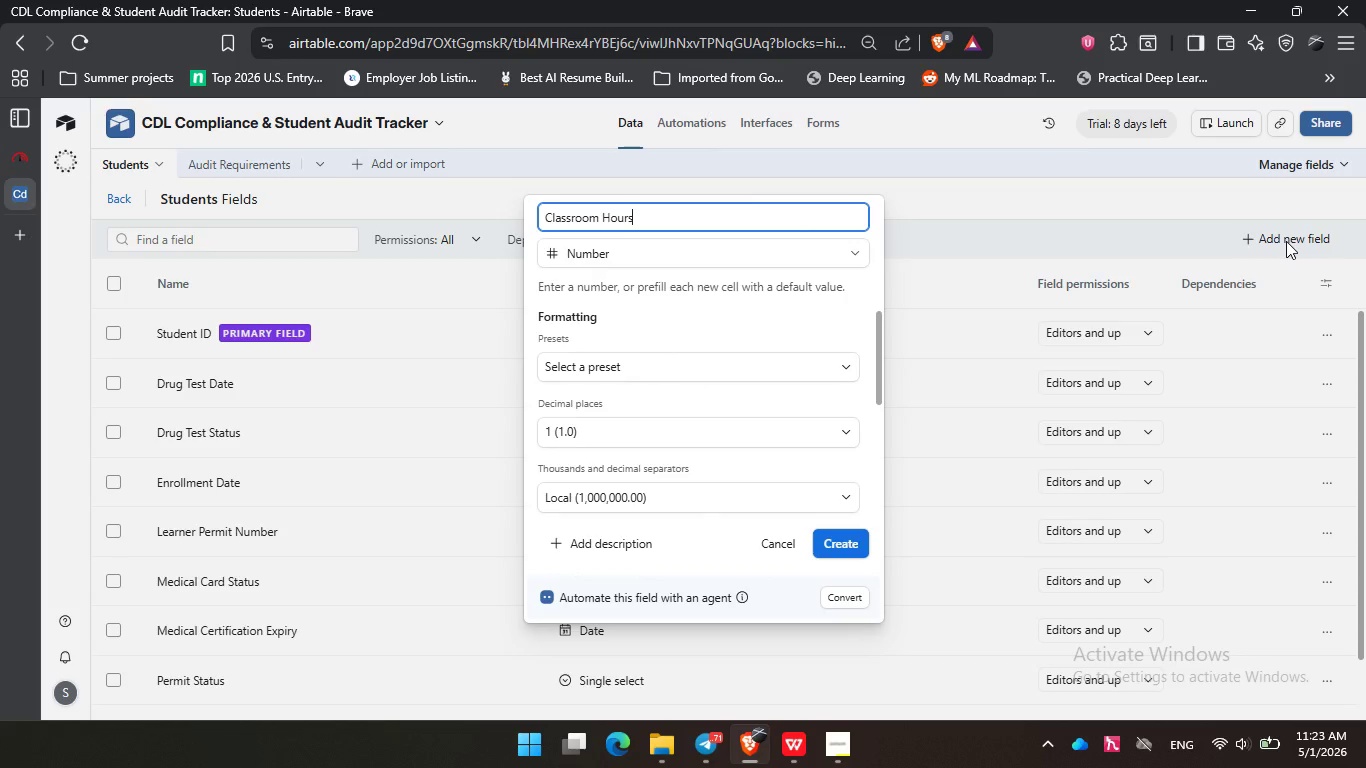 
key(Enter)
 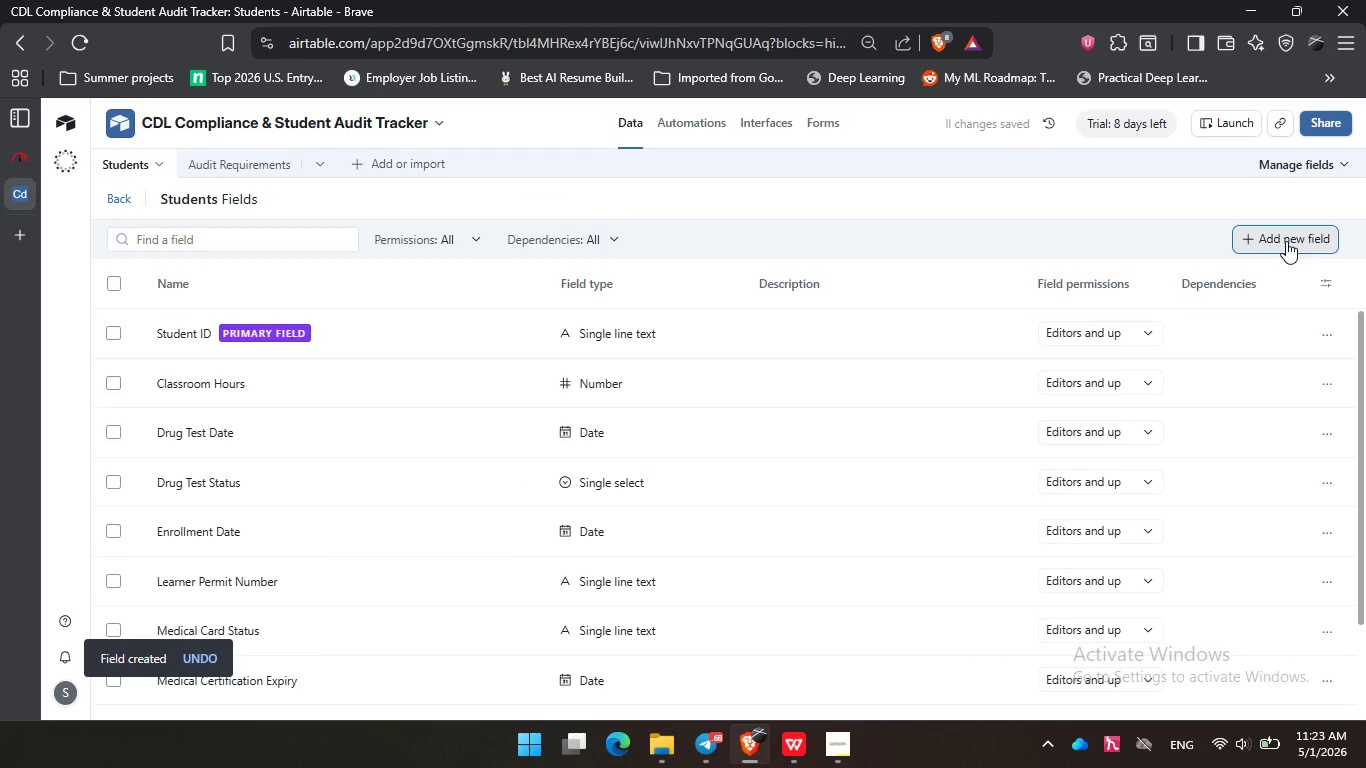 
left_click([1286, 241])
 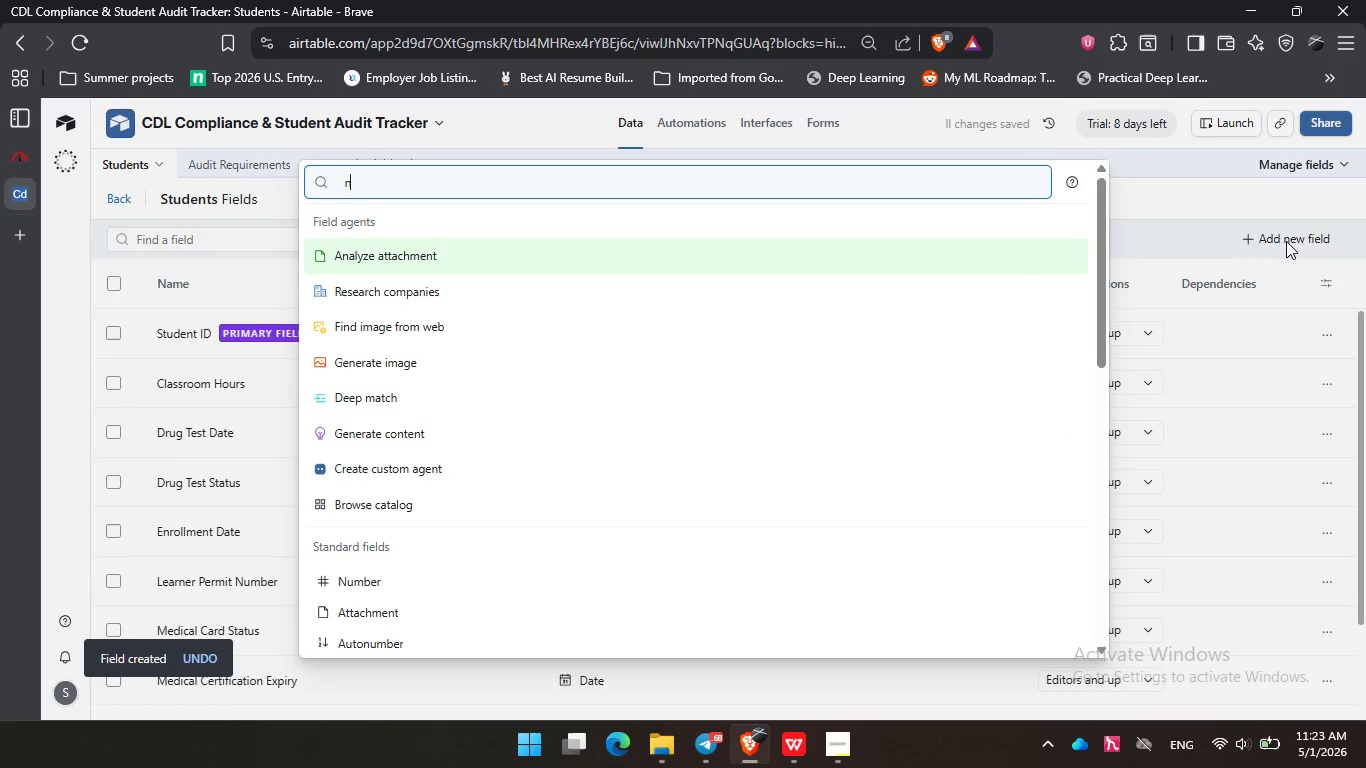 
type(num)
 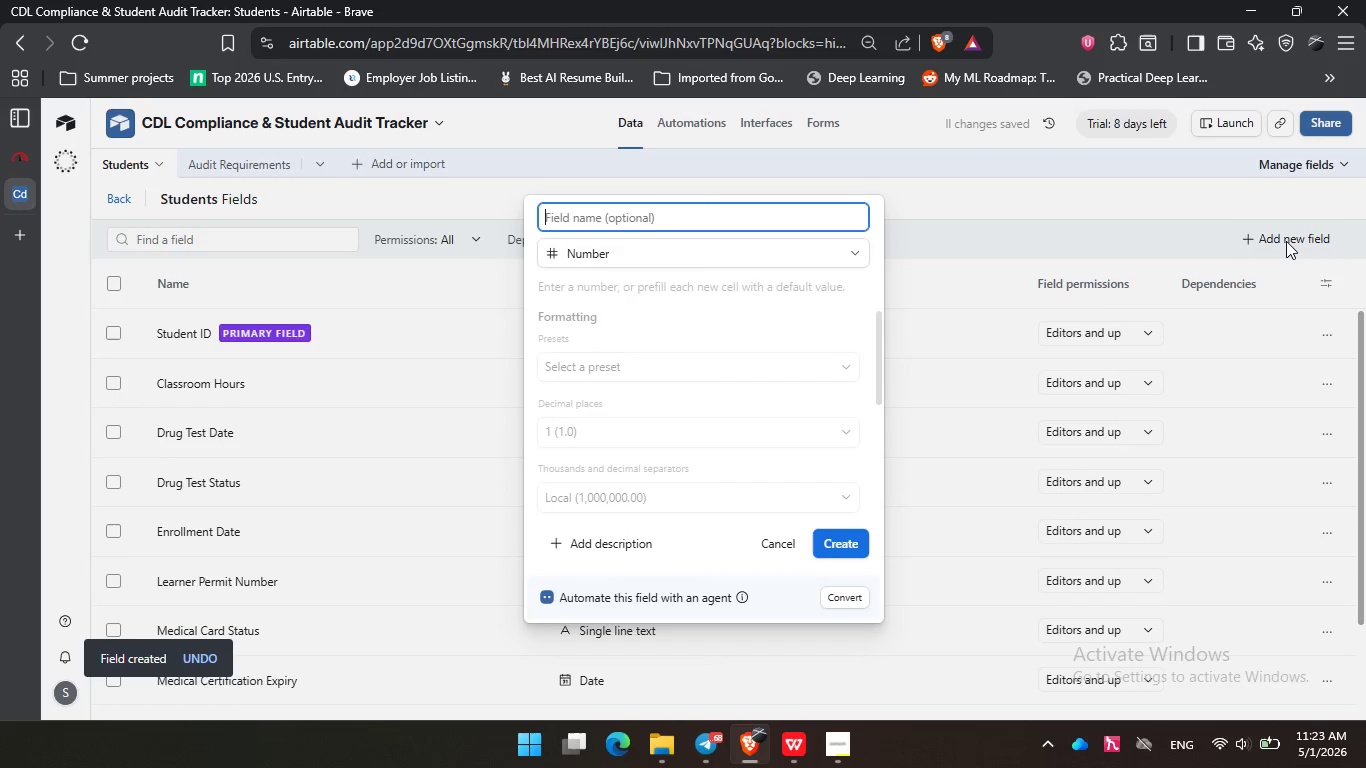 
key(Enter)
 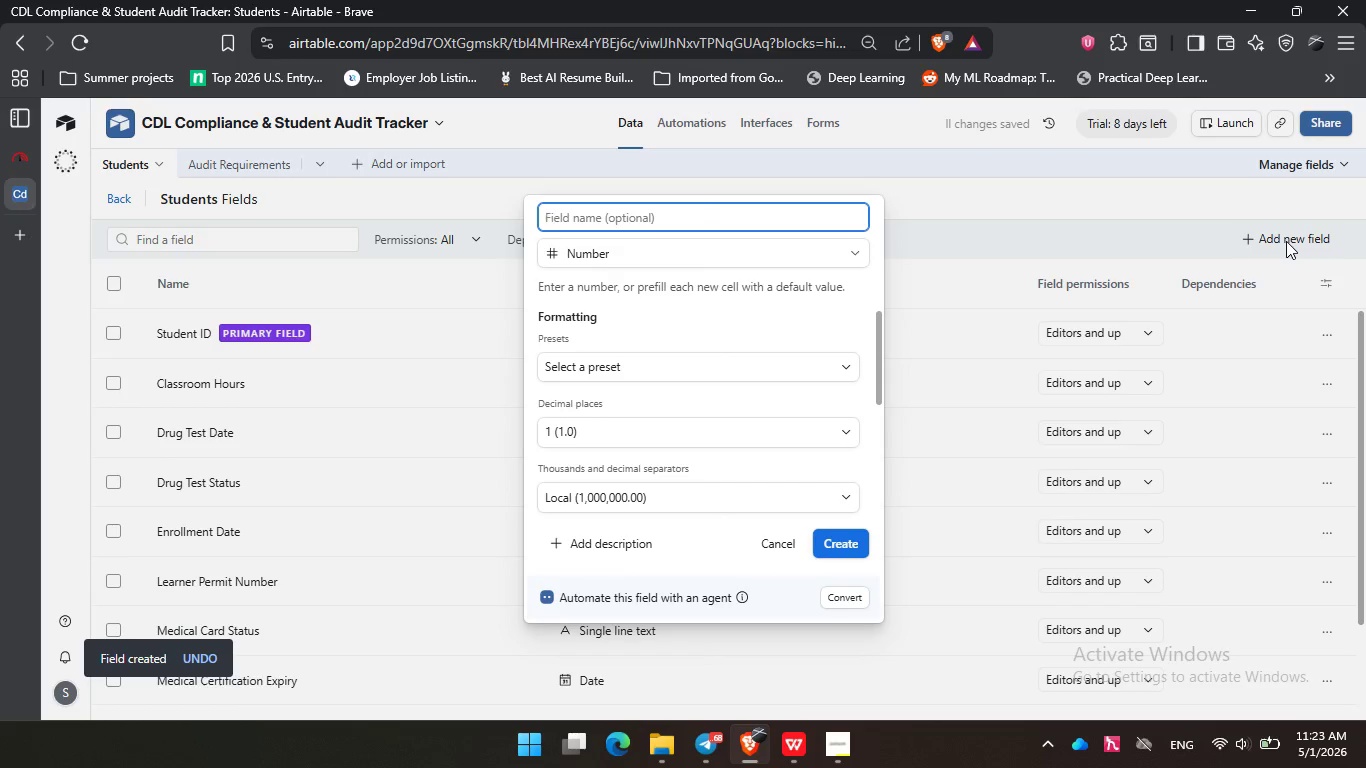 
type(Behind the Wheel Hours)
 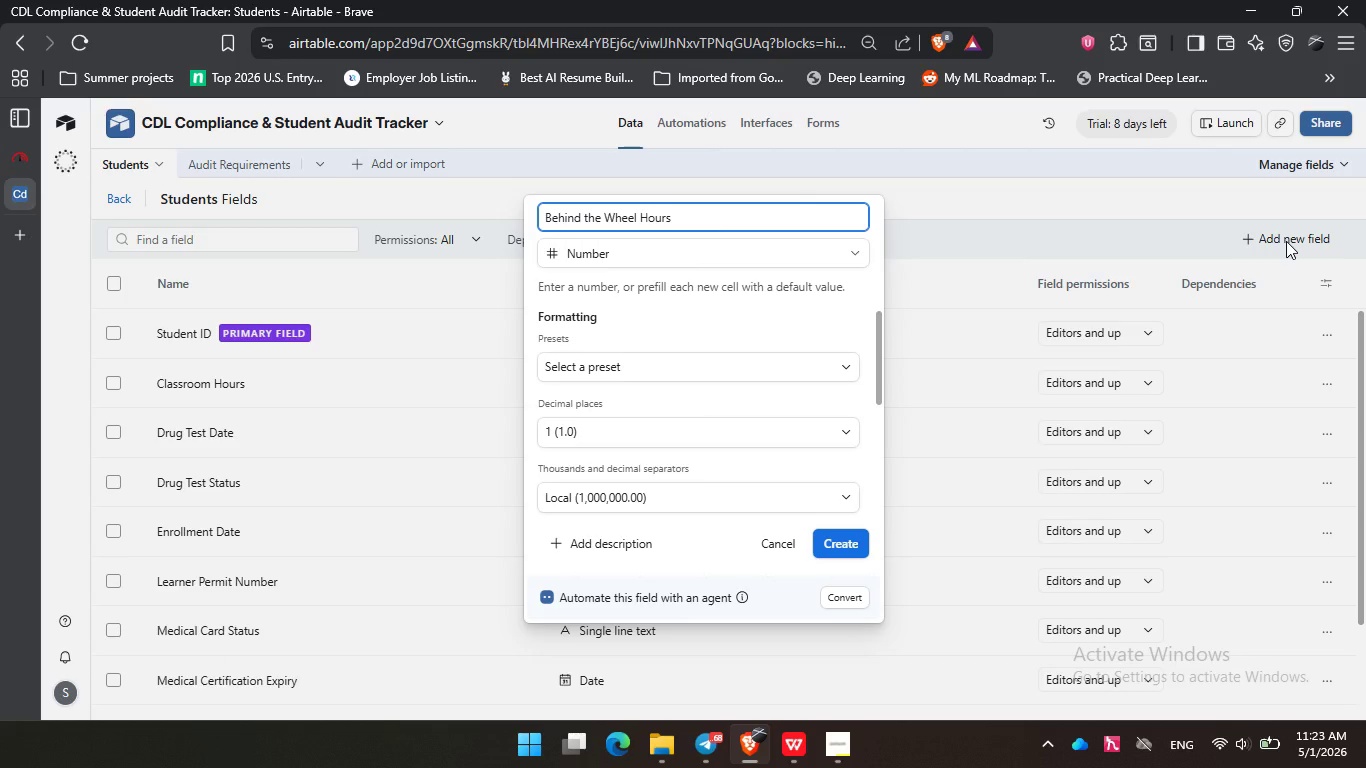 
key(Enter)
 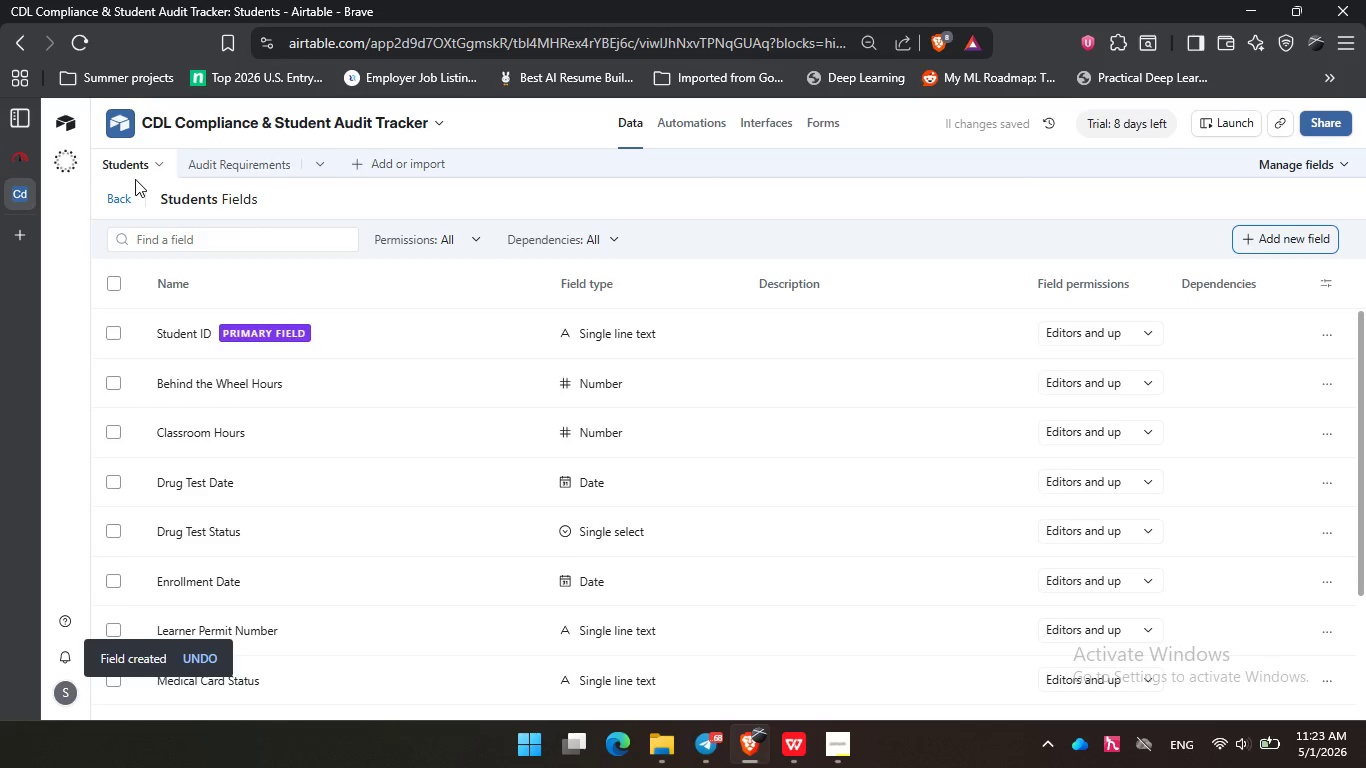 
left_click([120, 203])
 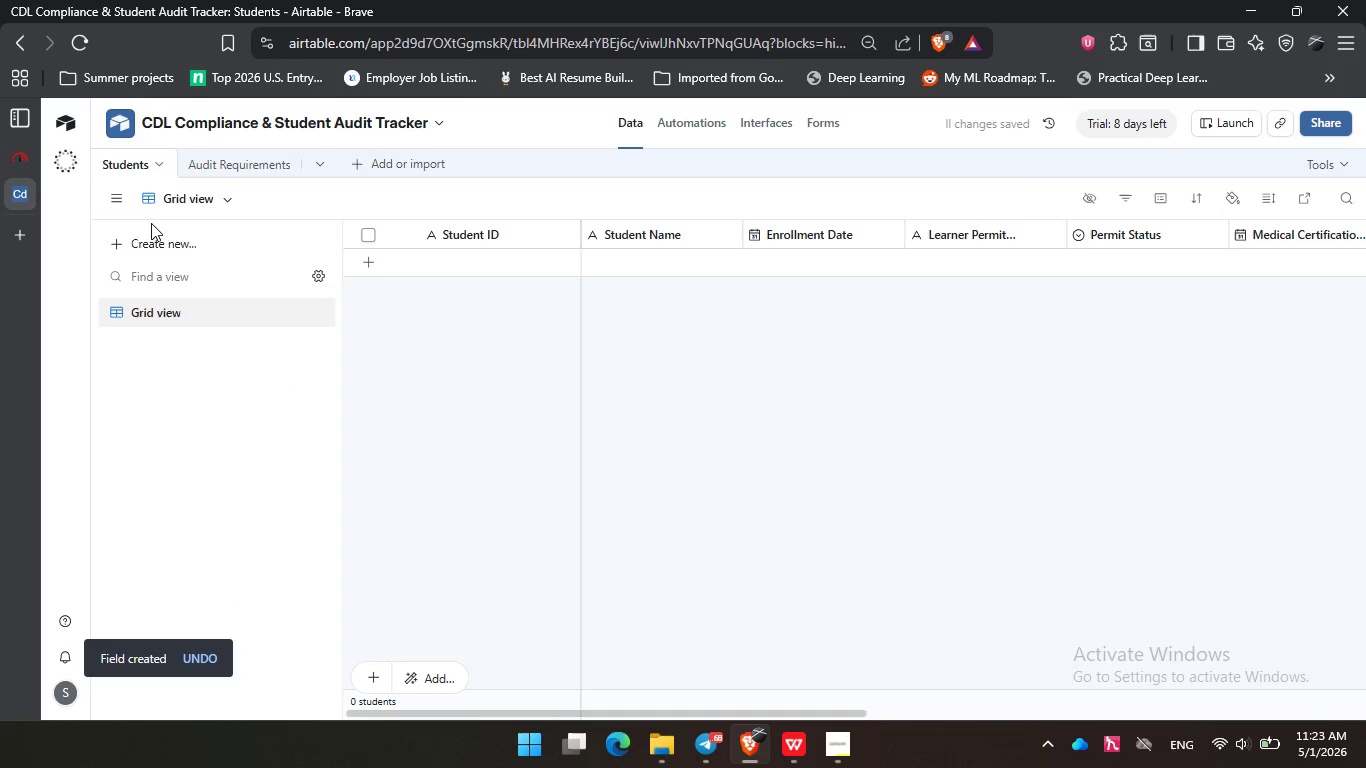 
left_click([111, 194])
 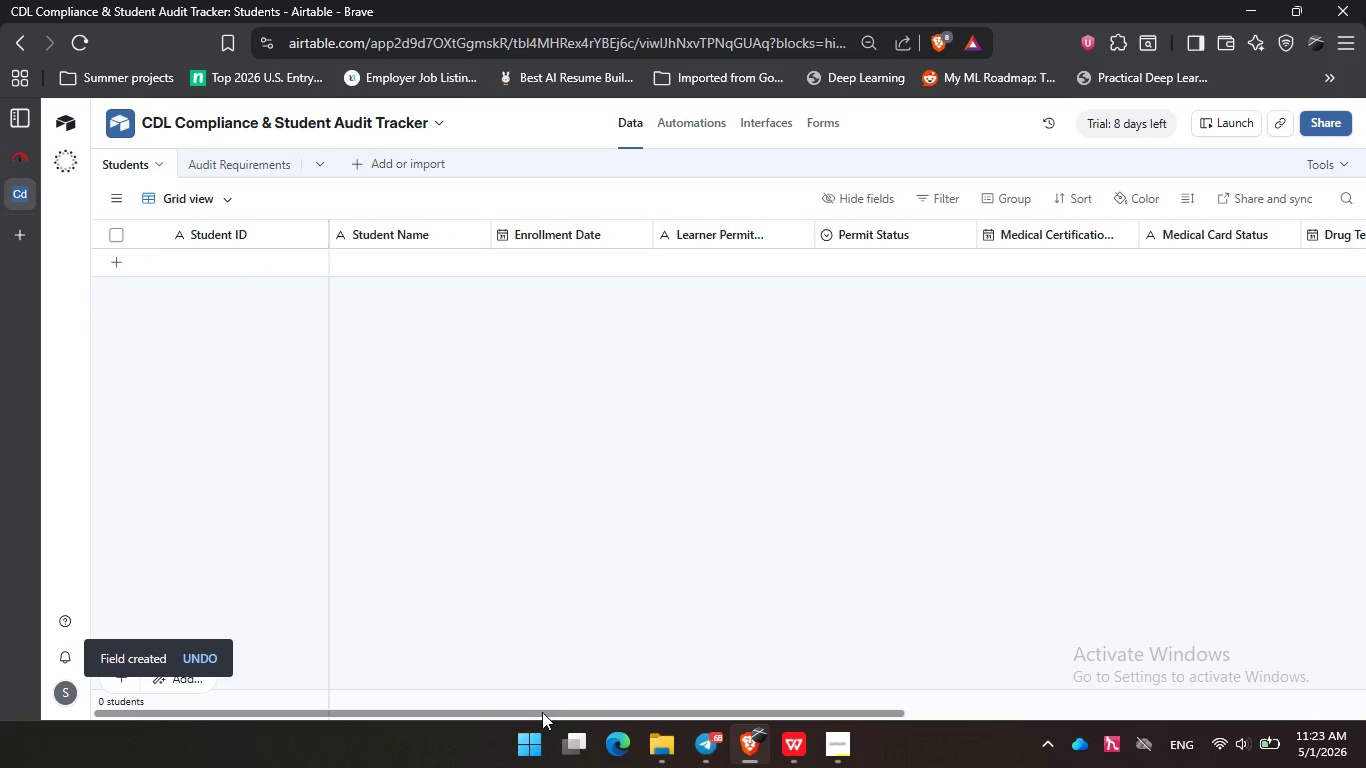 
left_click_drag(start_coordinate=[527, 712], to_coordinate=[1003, 764])
 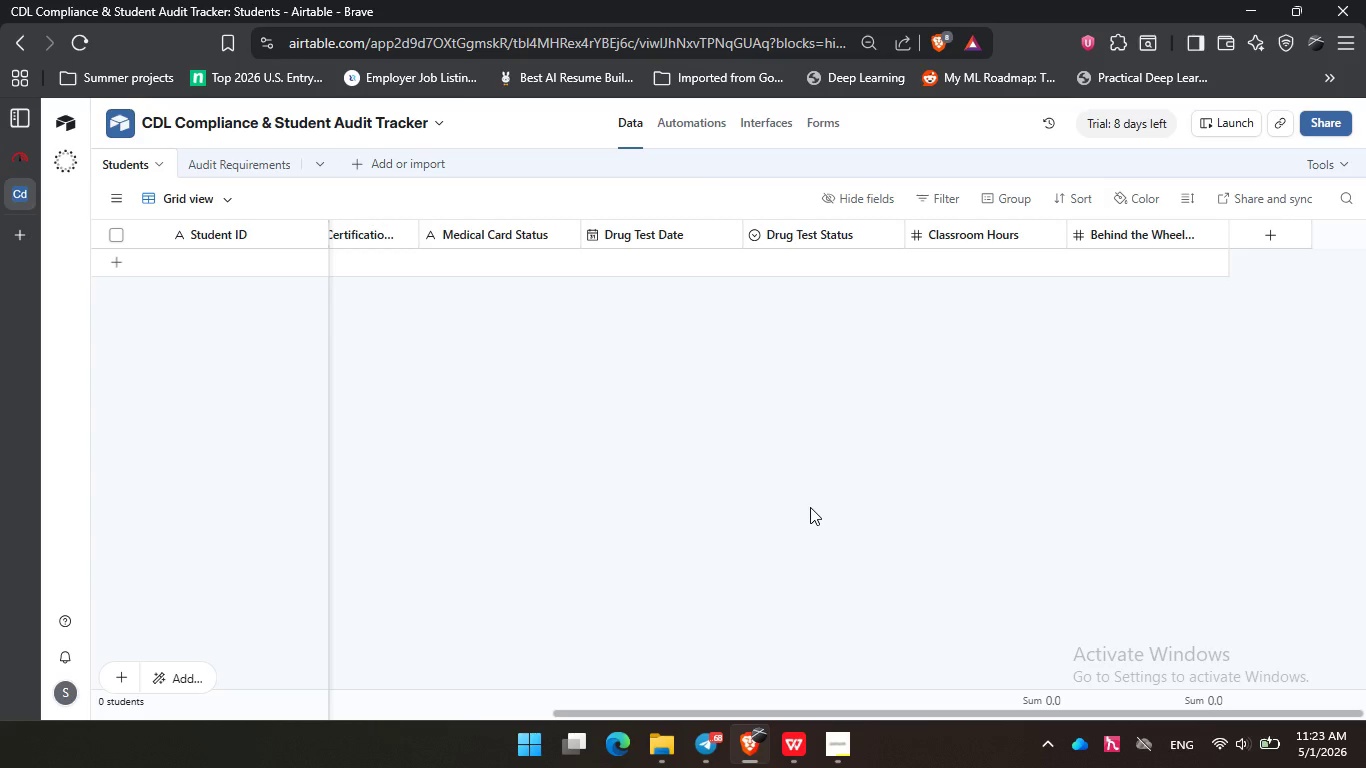 
left_click([810, 507])
 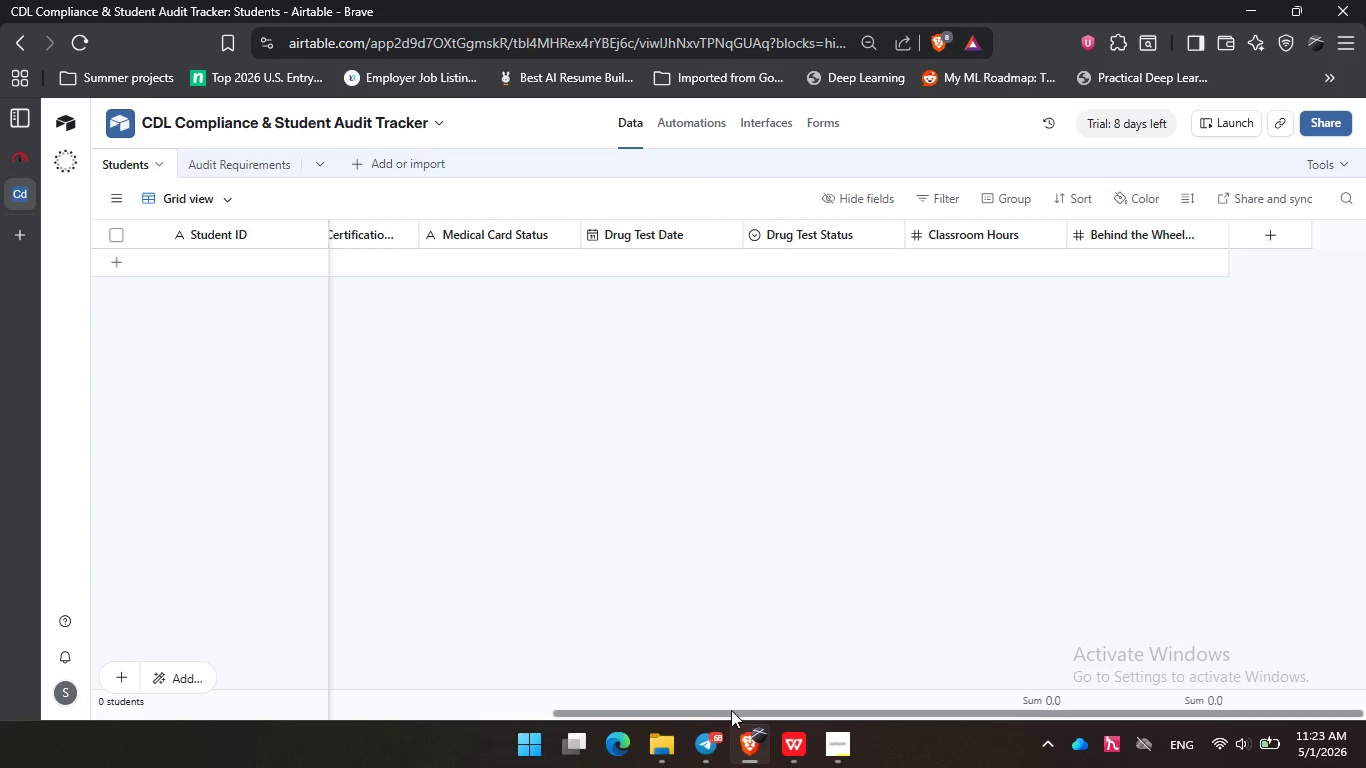 
left_click_drag(start_coordinate=[731, 710], to_coordinate=[322, 659])
 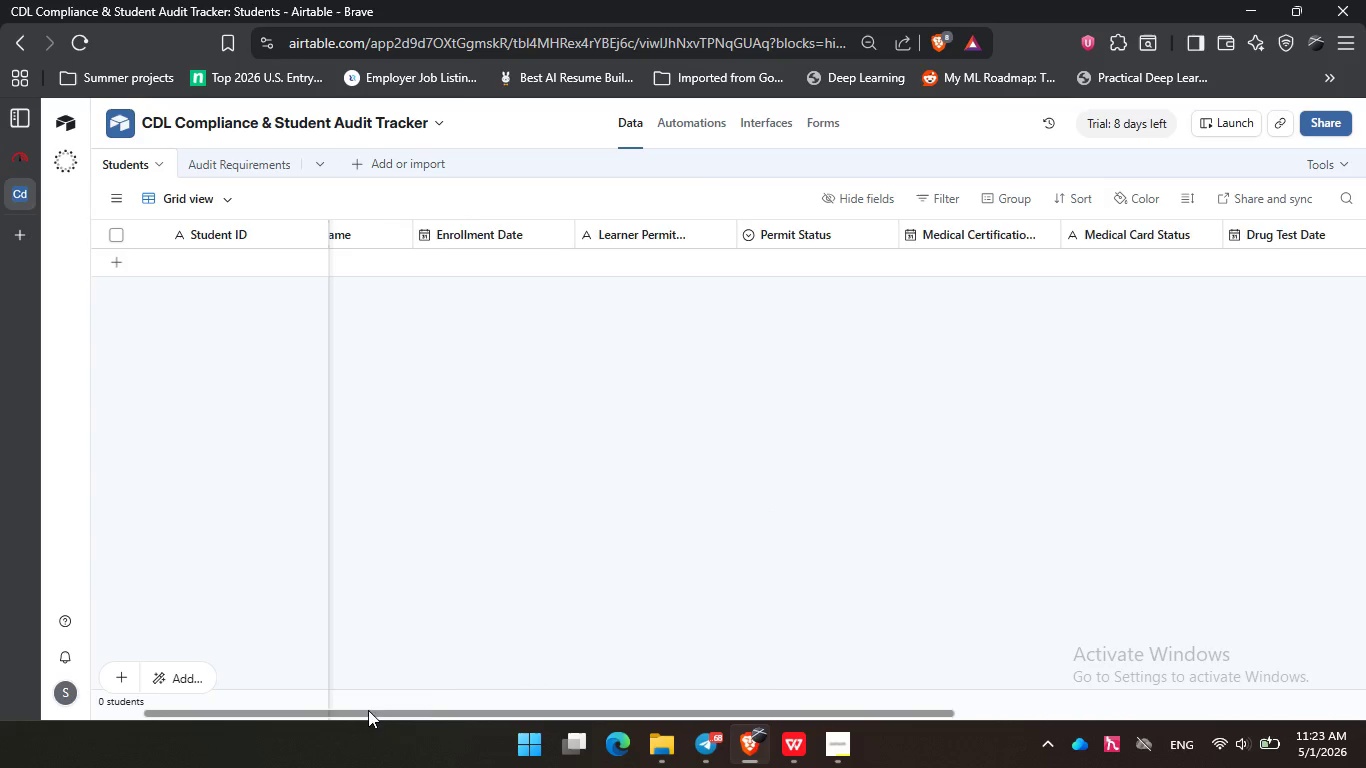 
left_click_drag(start_coordinate=[368, 710], to_coordinate=[297, 700])
 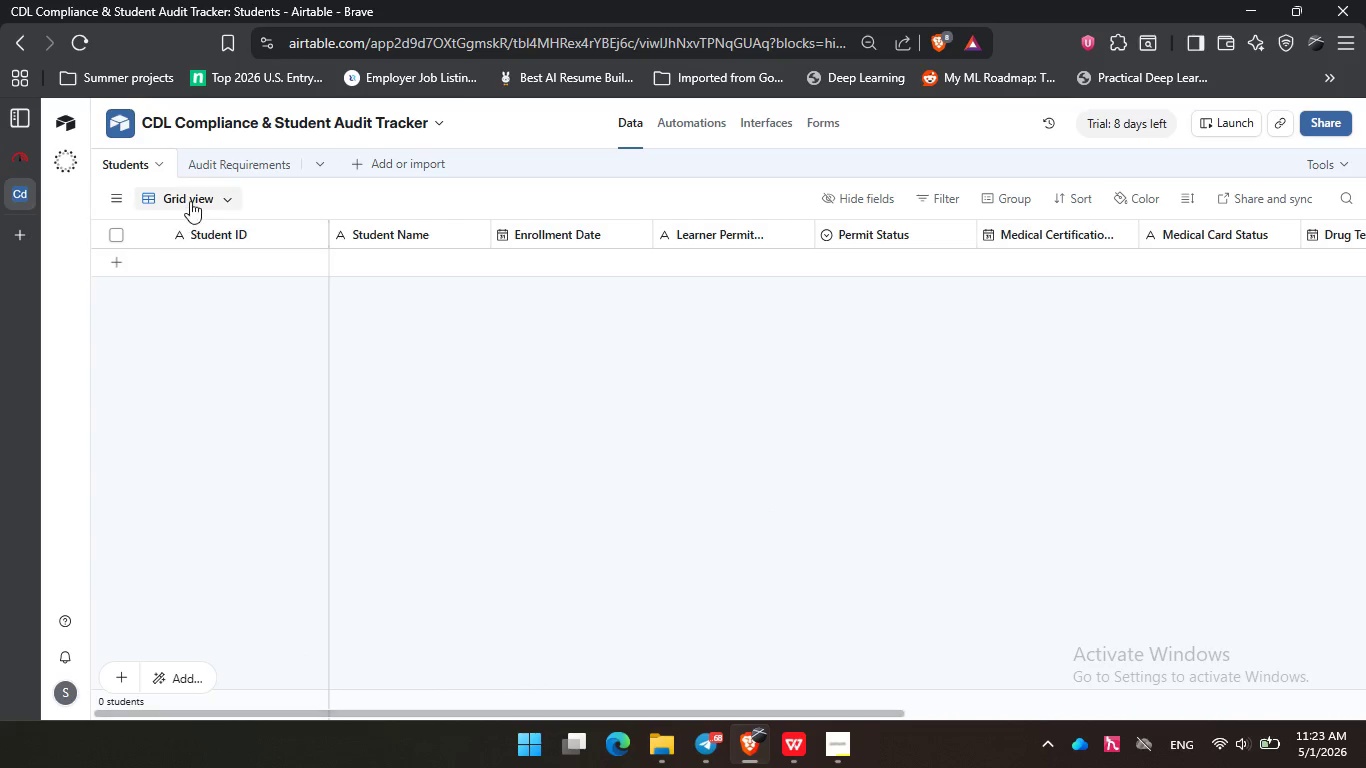 
left_click([191, 199])
 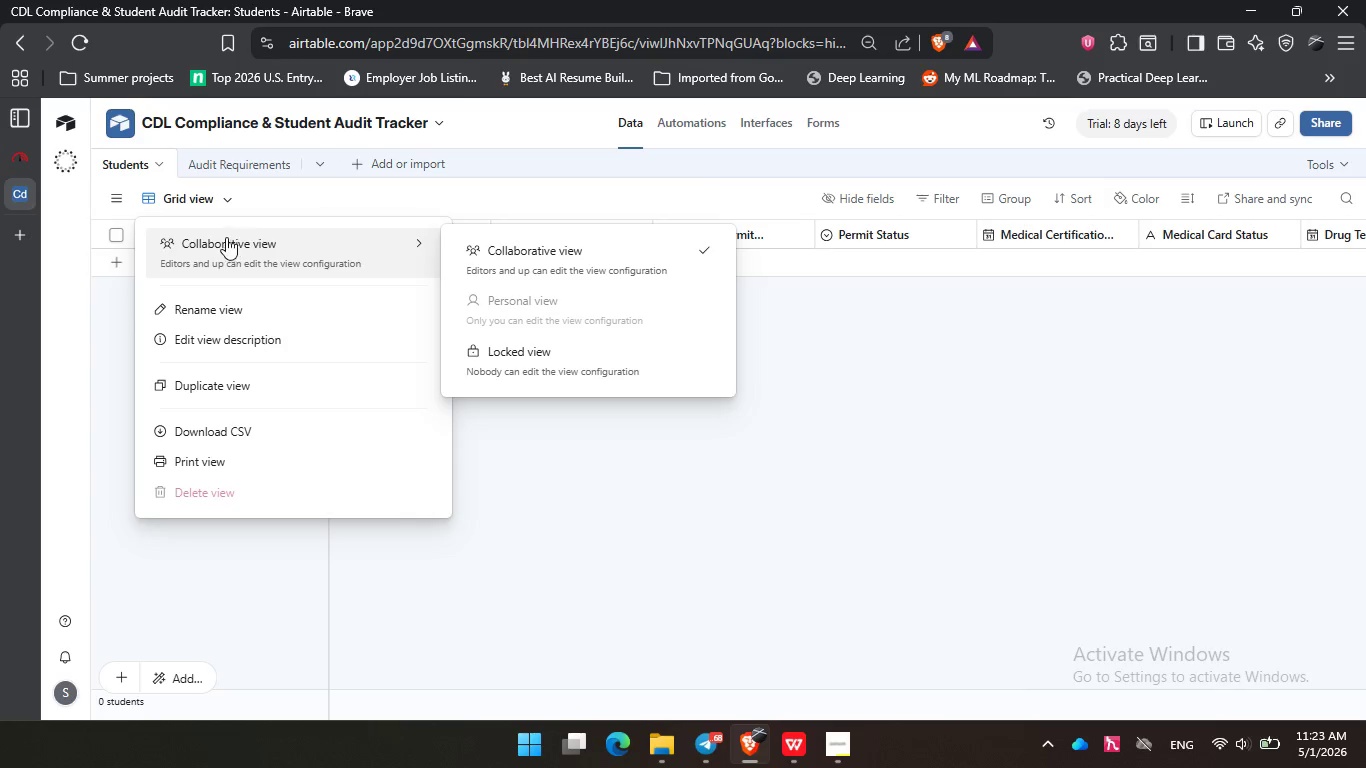 
left_click([115, 152])
 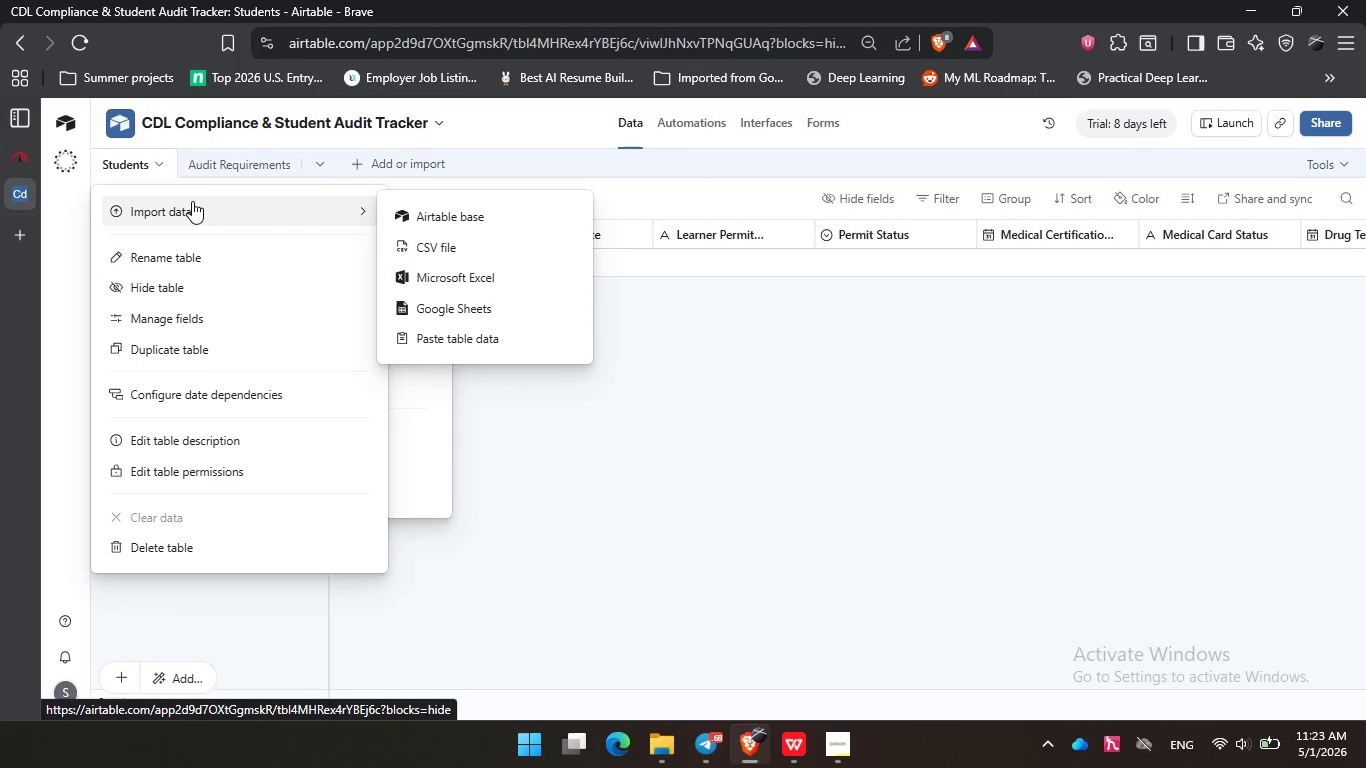 
left_click([192, 201])
 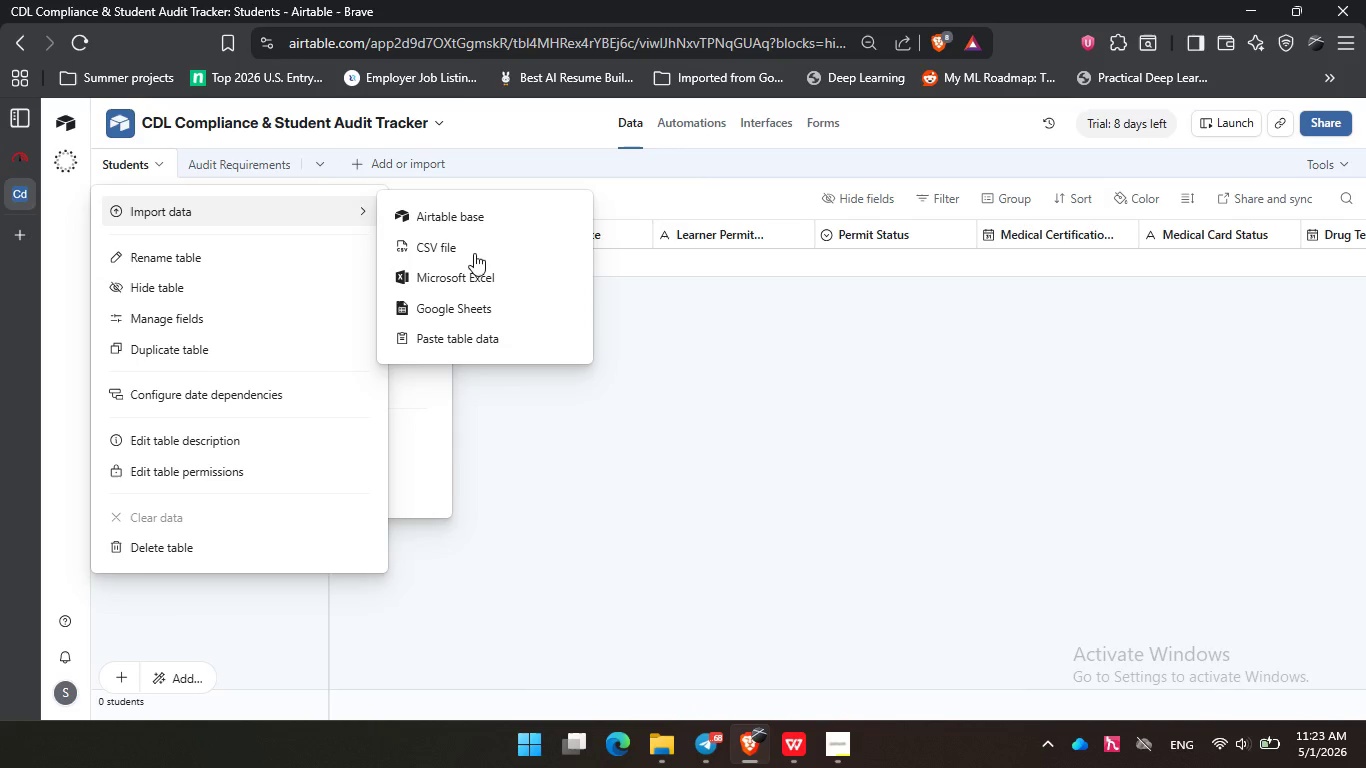 
left_click([474, 253])
 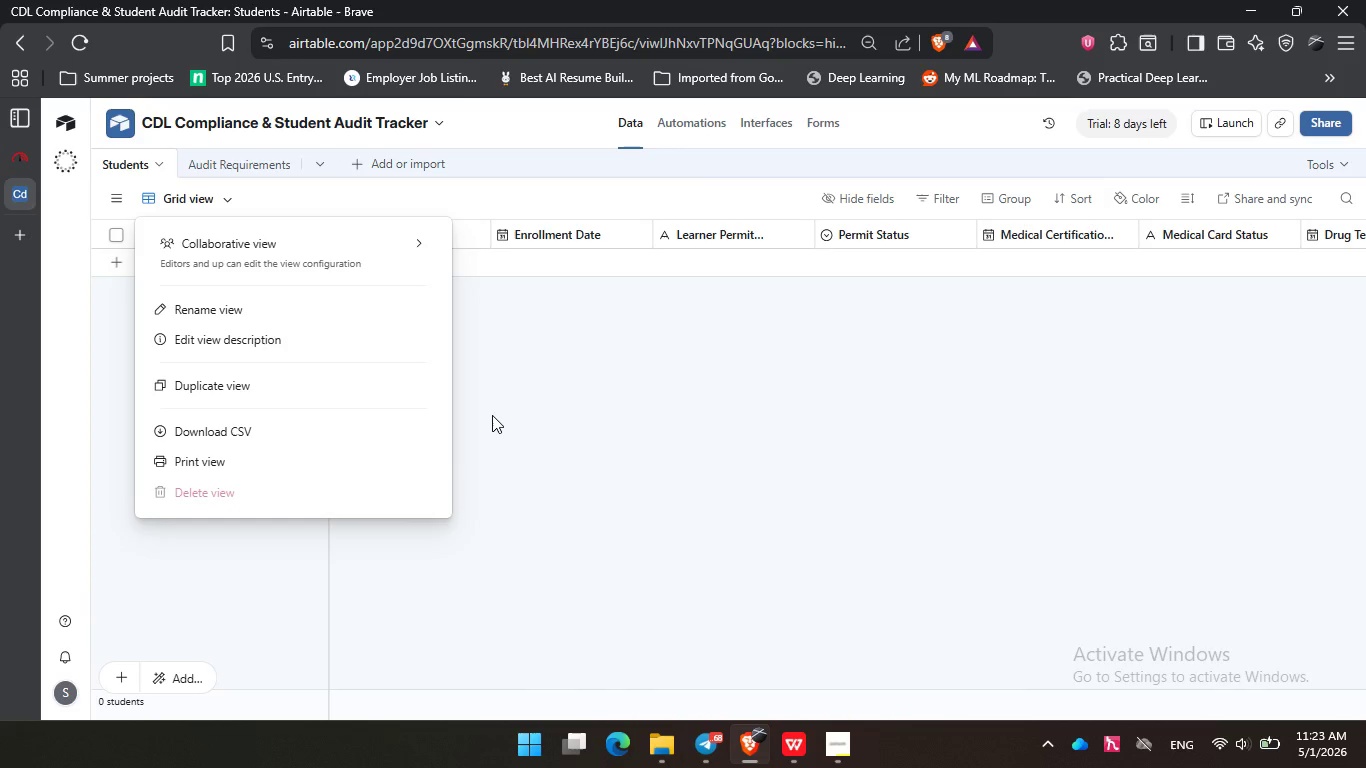 
mouse_move([512, 405])
 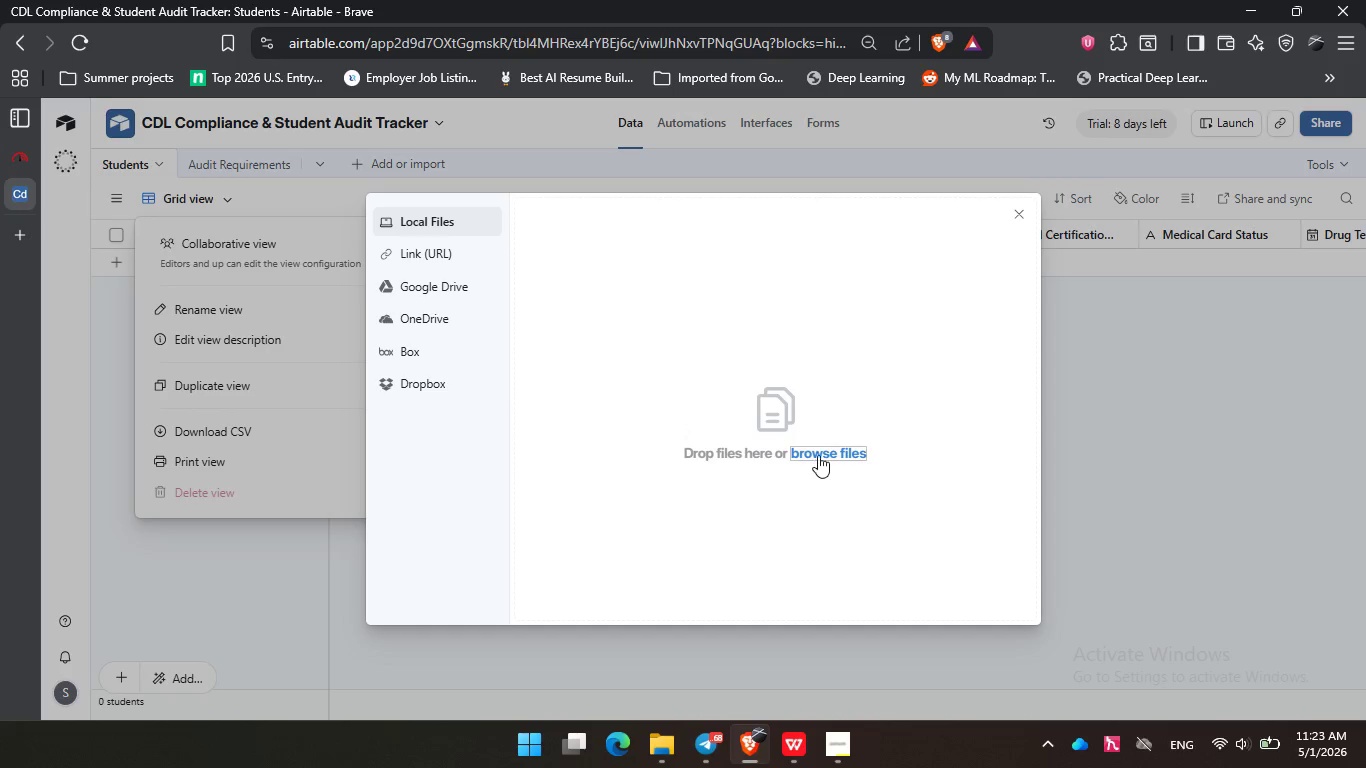 
left_click([819, 452])
 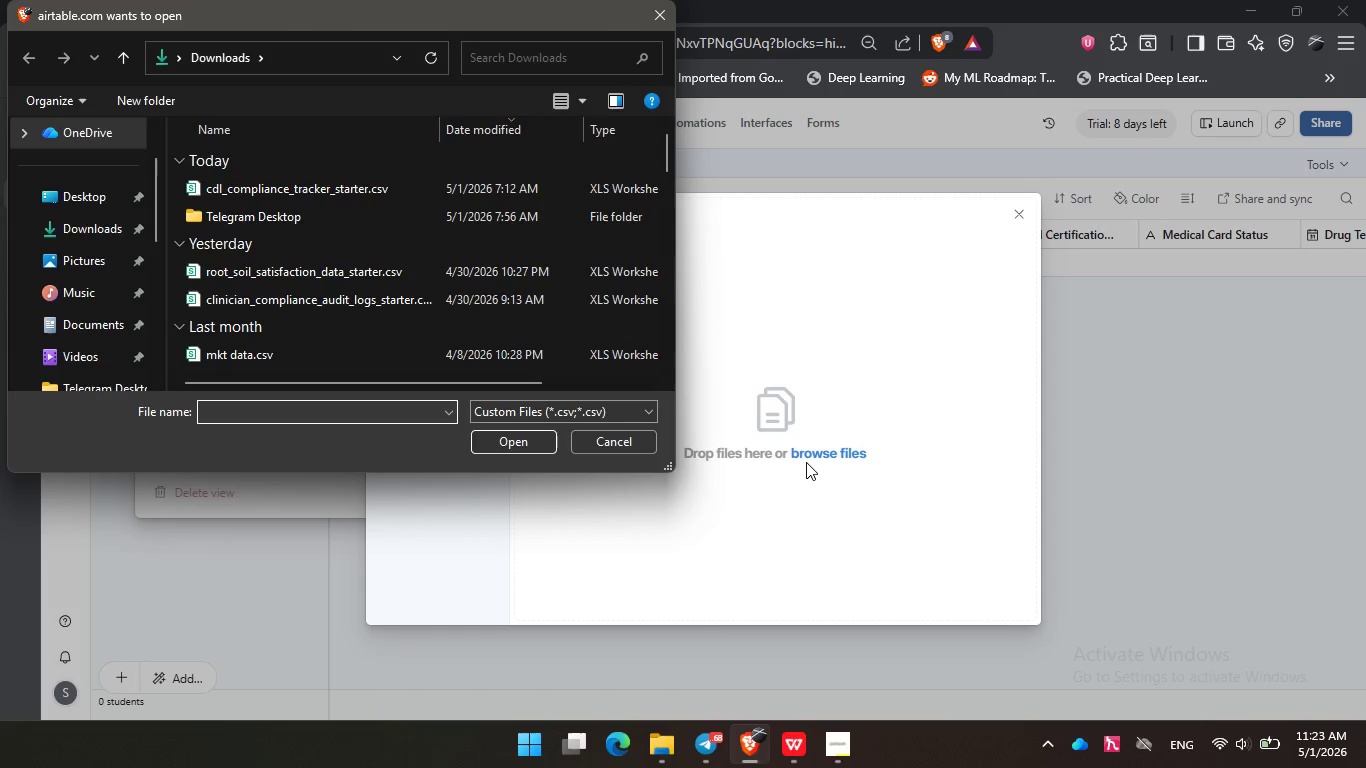 
wait(6.91)
 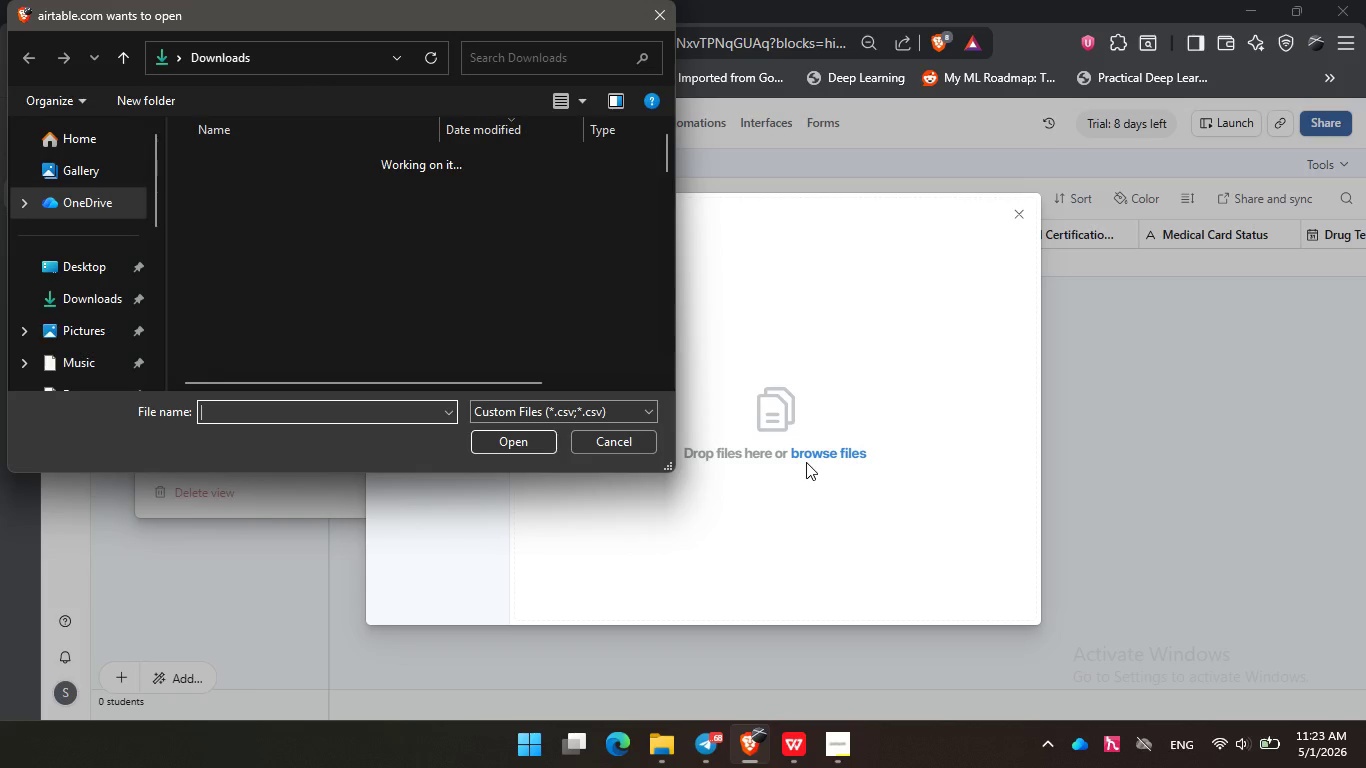 
left_click([412, 180])
 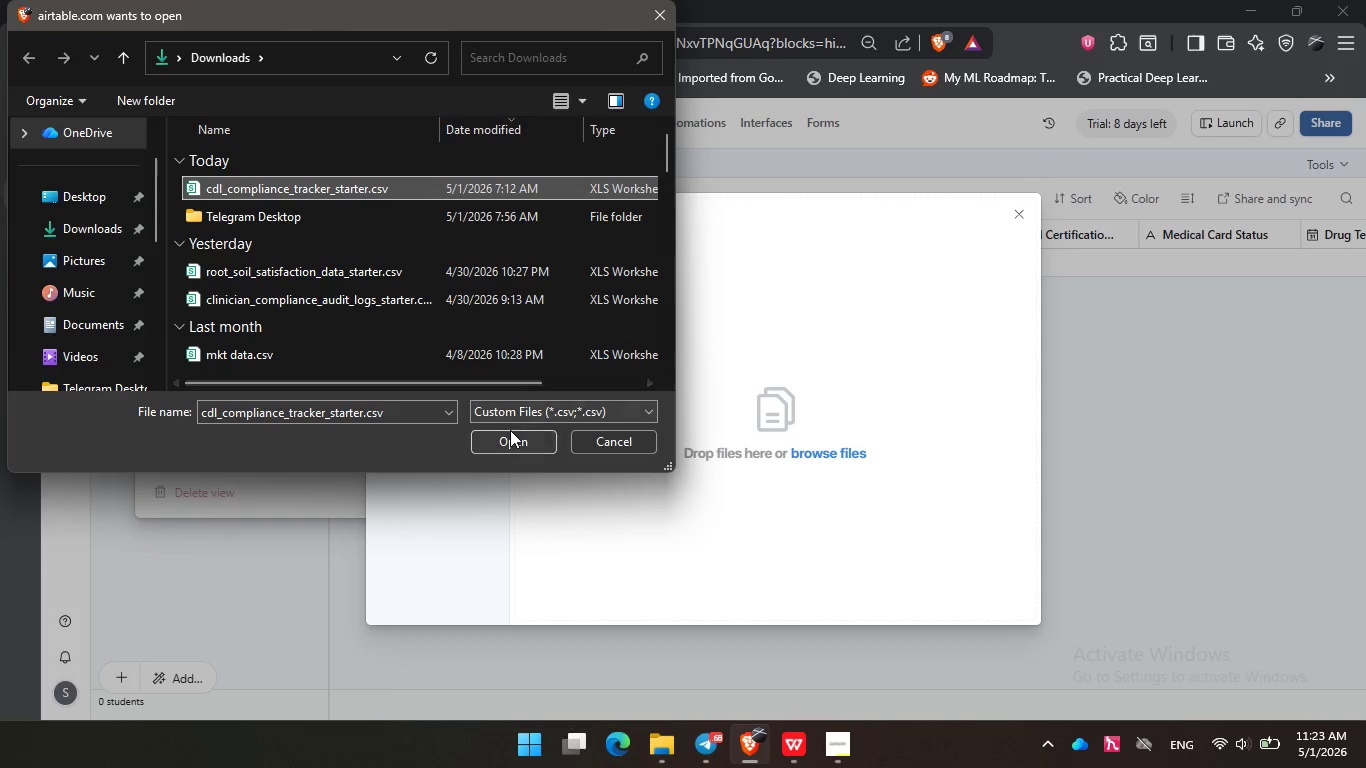 
left_click([510, 430])
 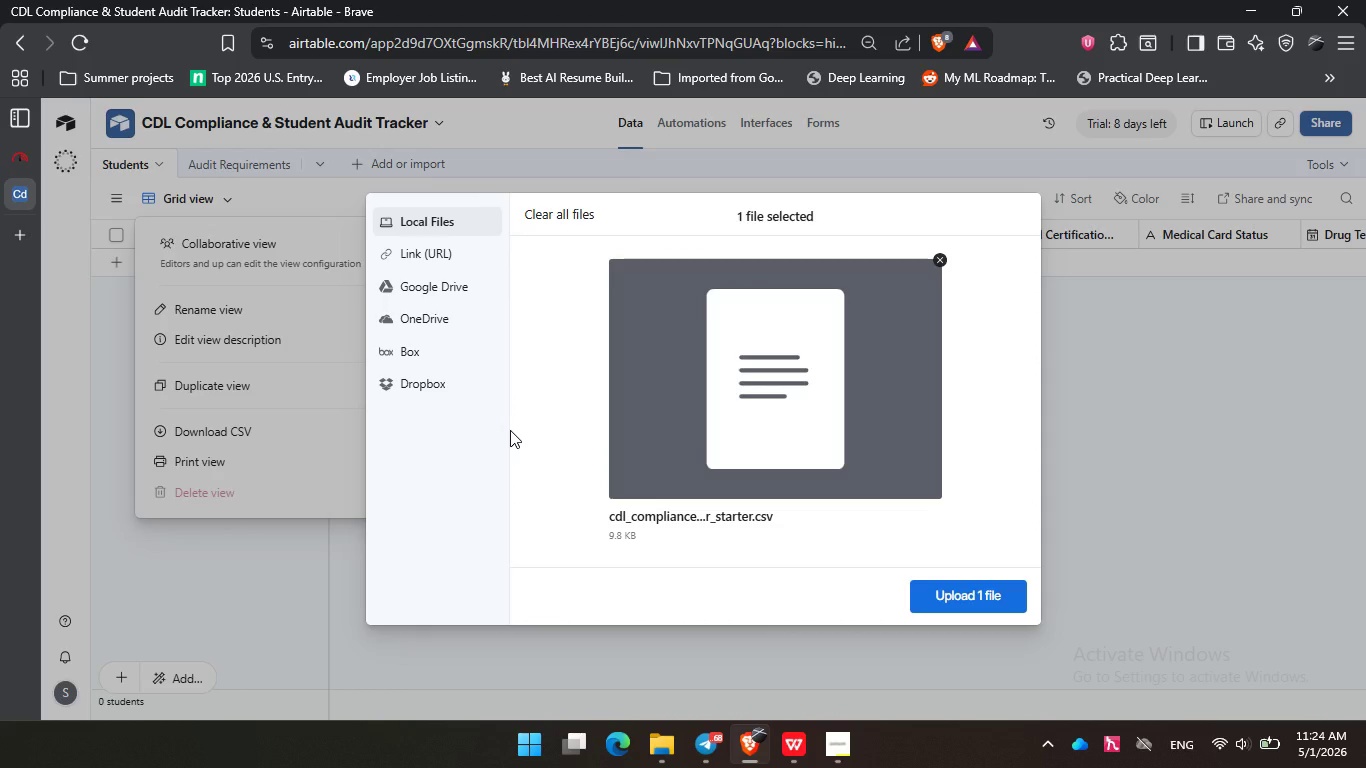 
wait(6.64)
 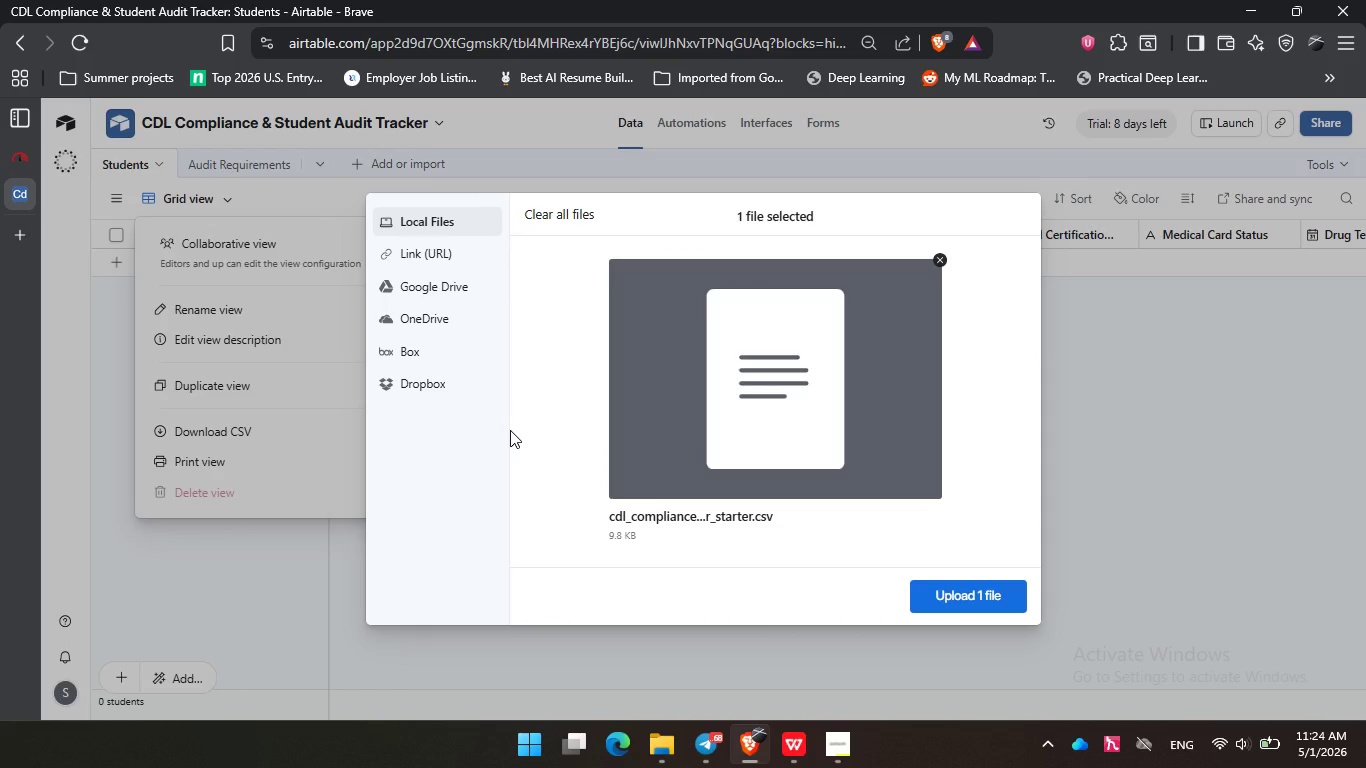 
left_click([1017, 591])
 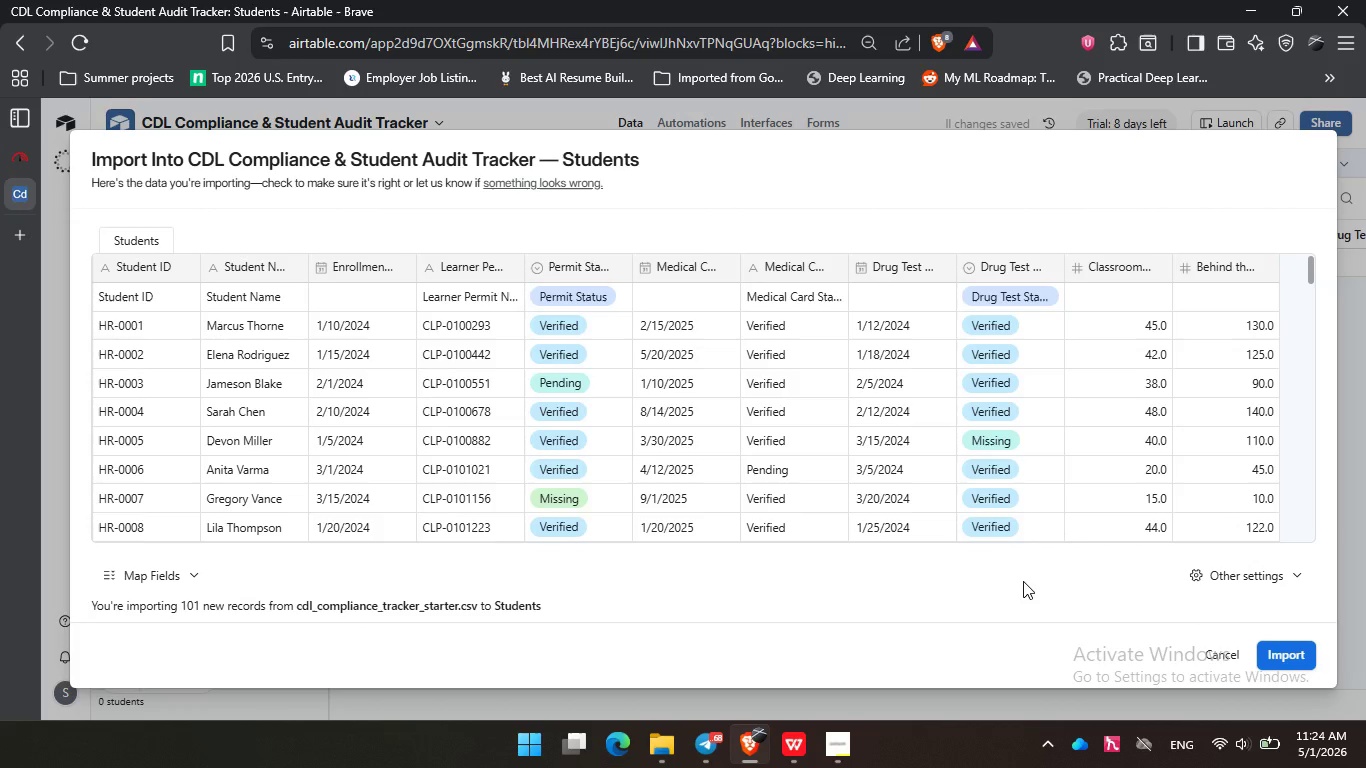 
wait(18.64)
 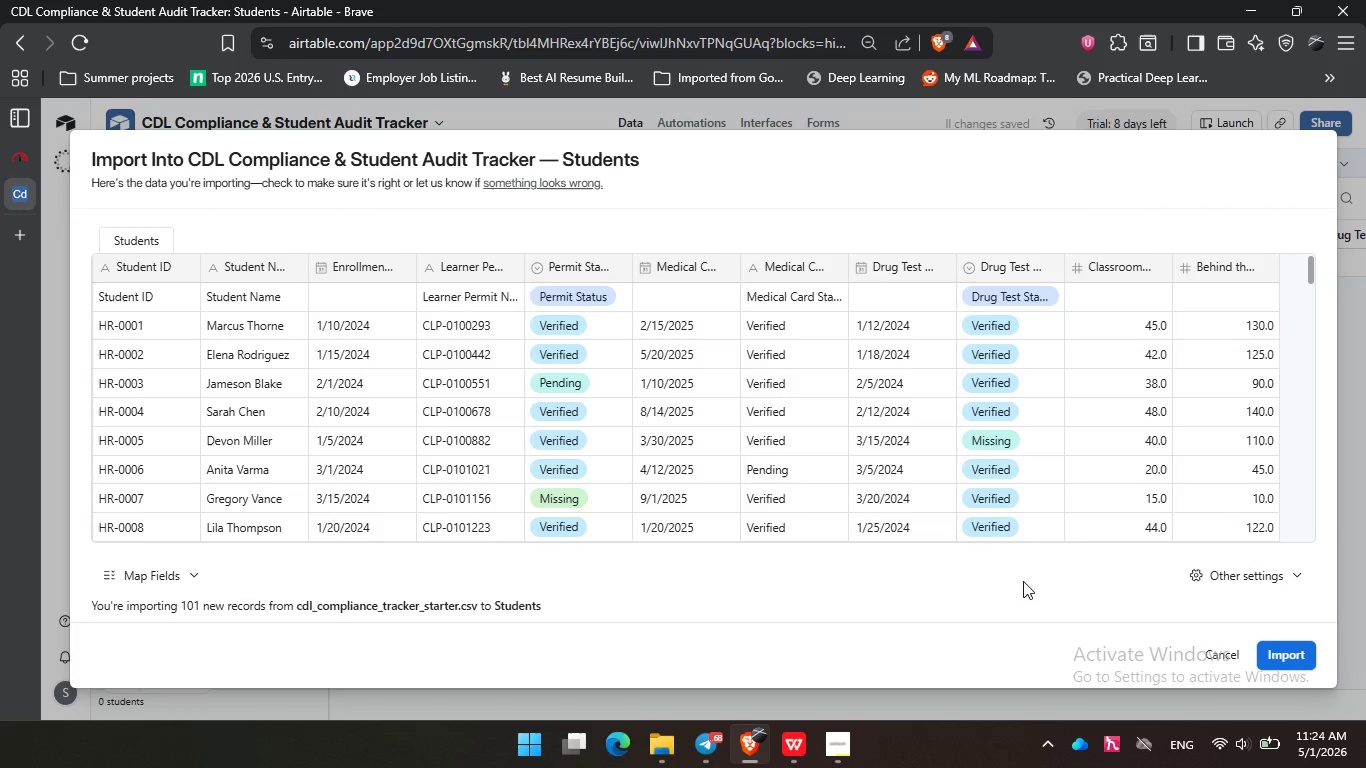 
double_click([1277, 581])
 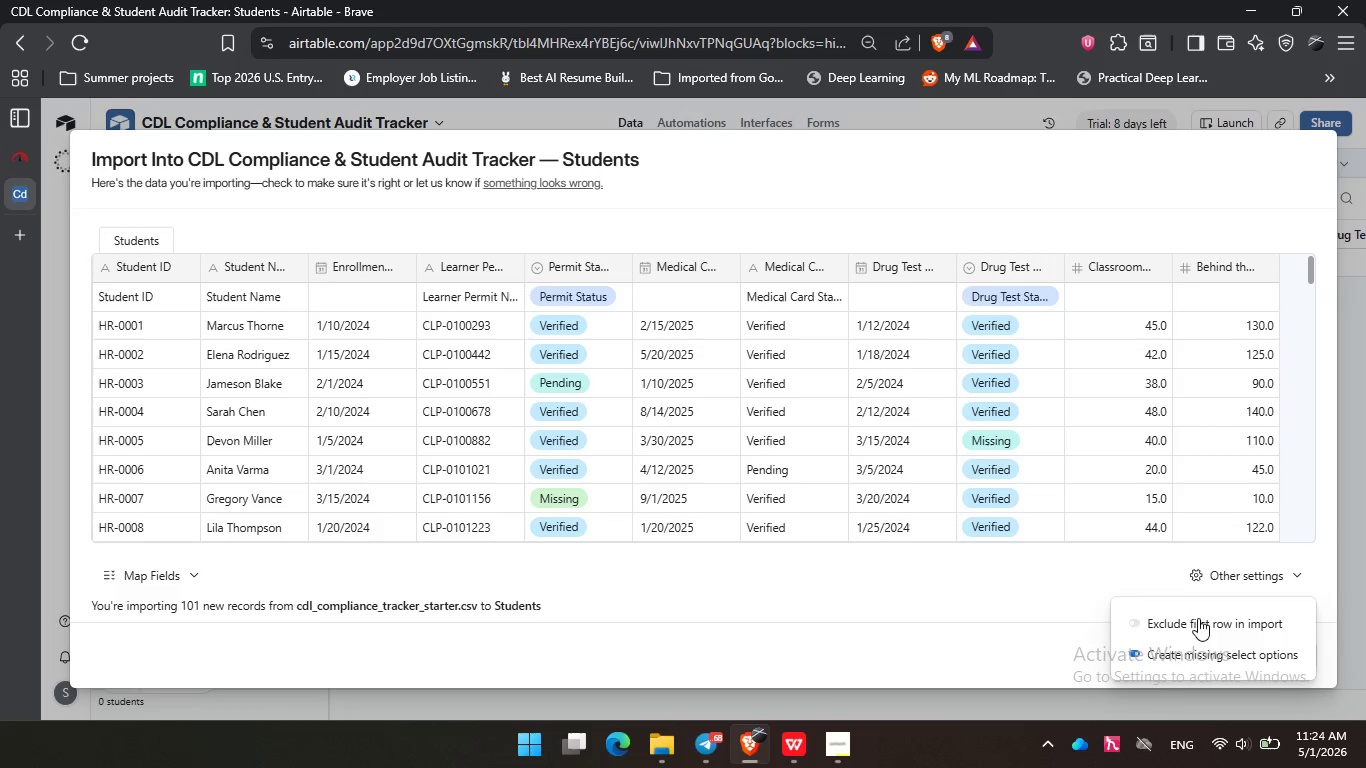 
left_click([1198, 618])
 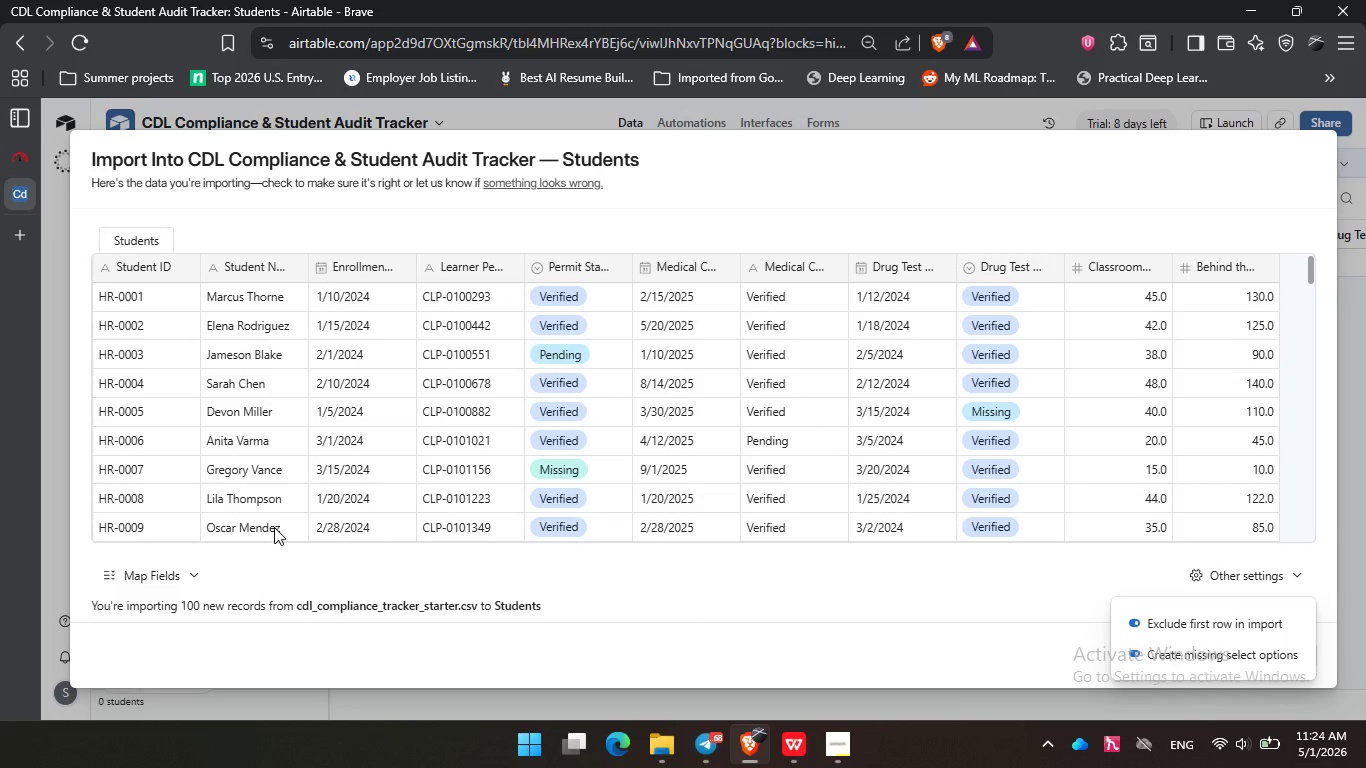 
wait(5.8)
 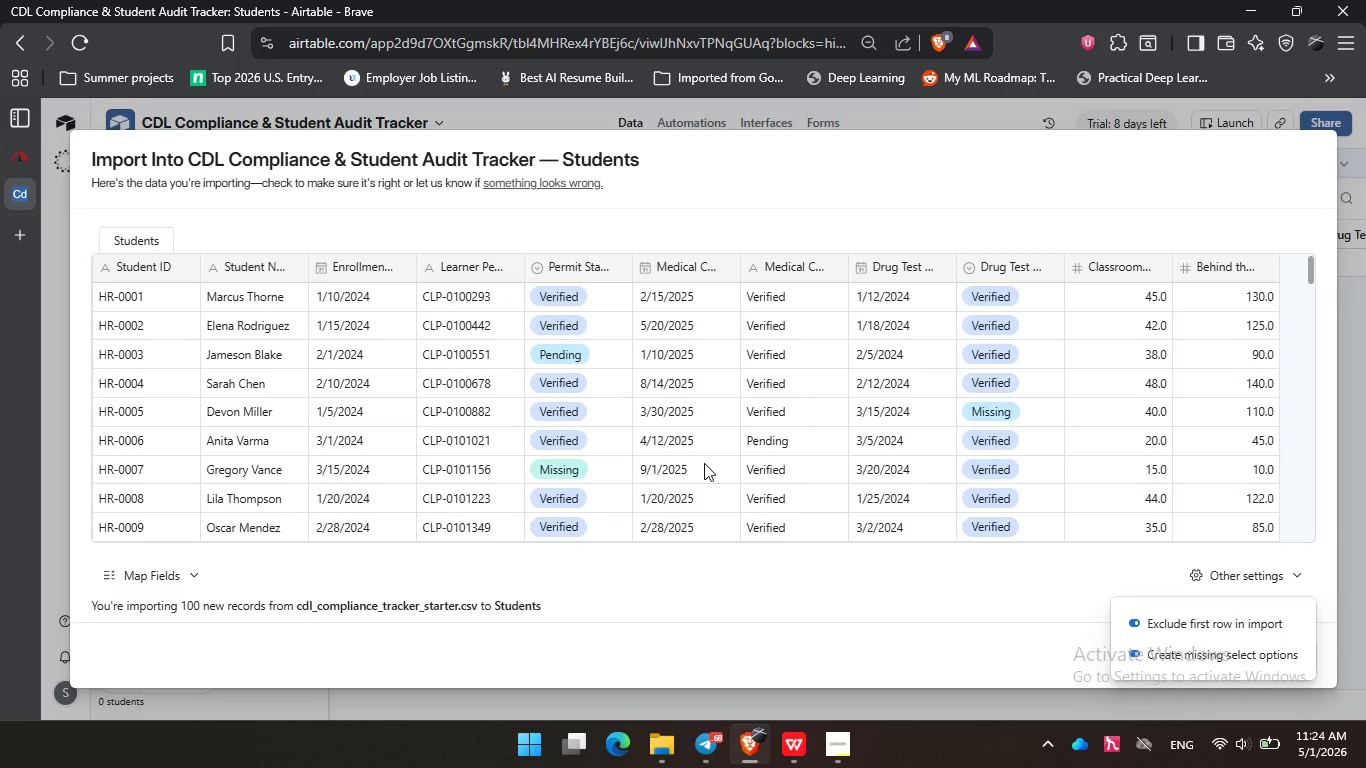 
left_click([960, 599])
 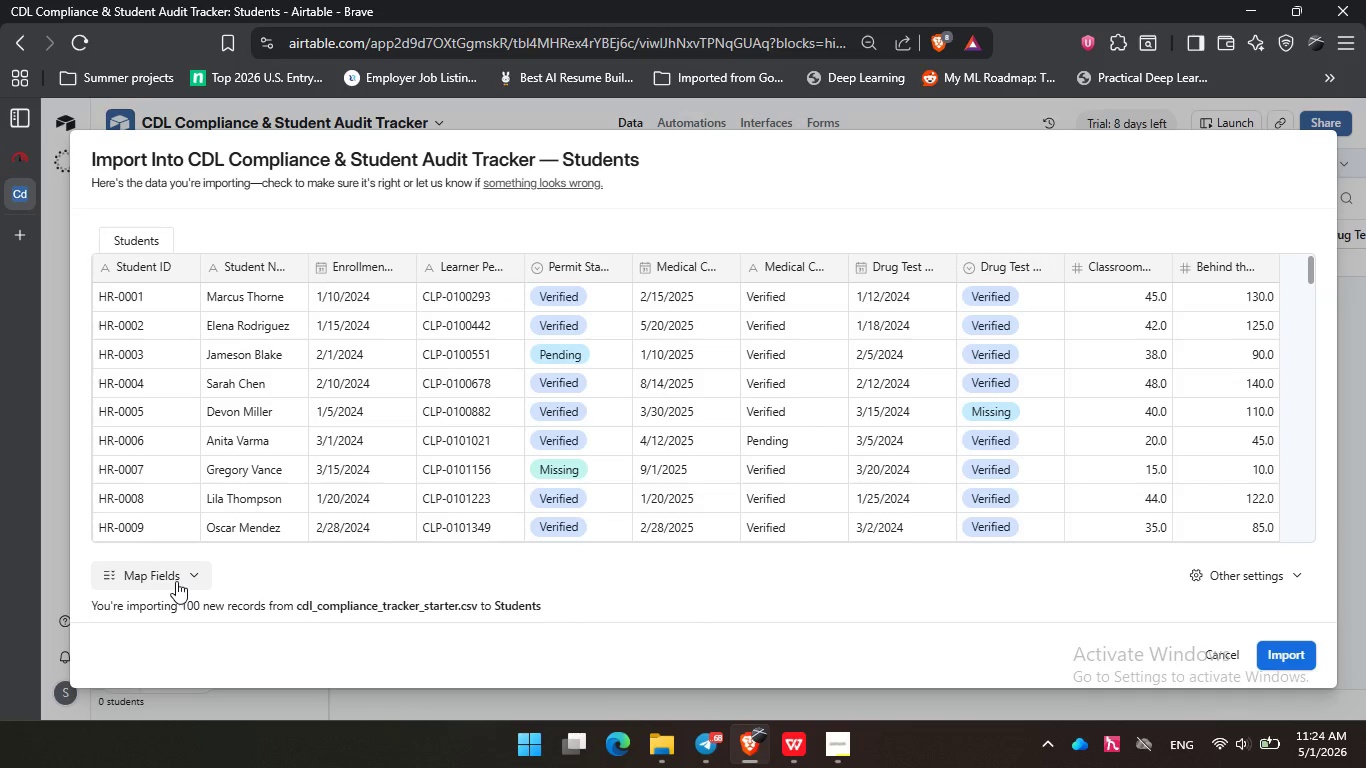 
left_click([176, 581])
 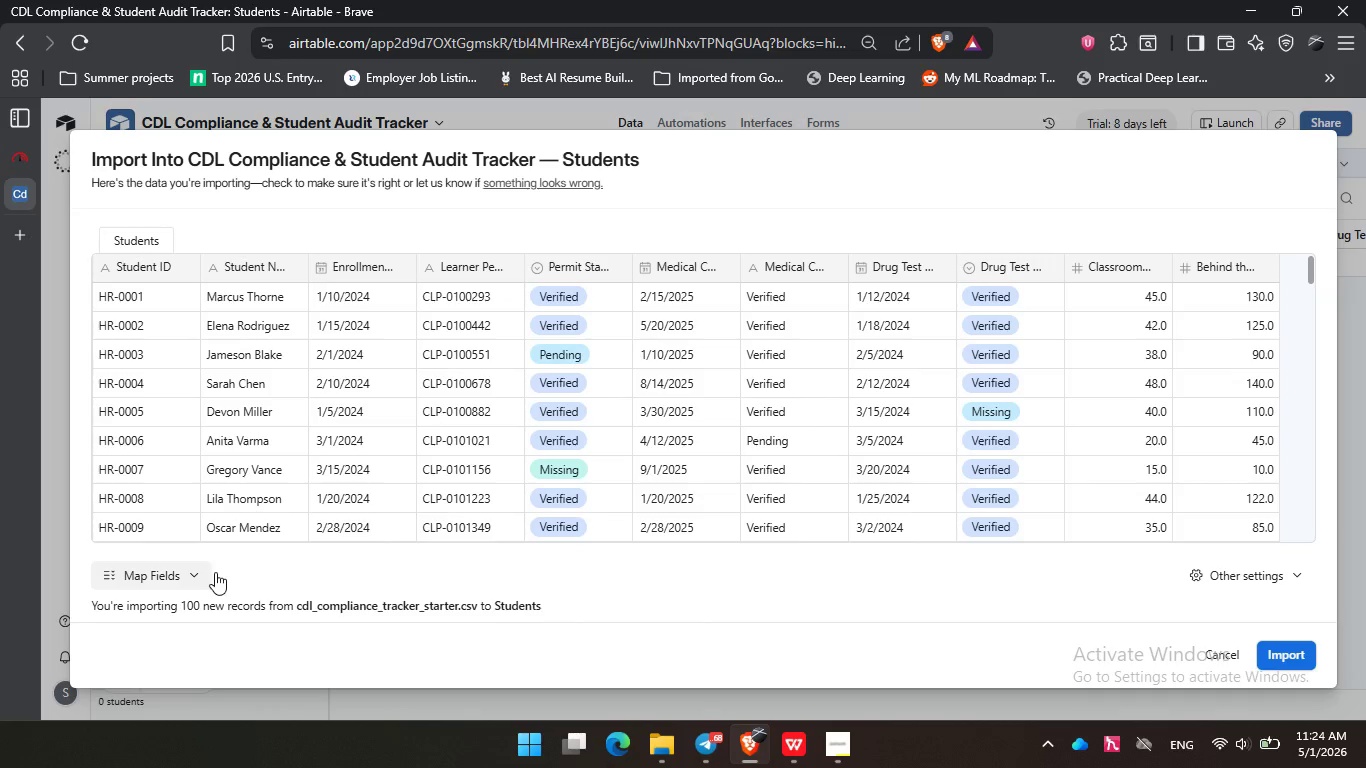 
mouse_move([182, 584])
 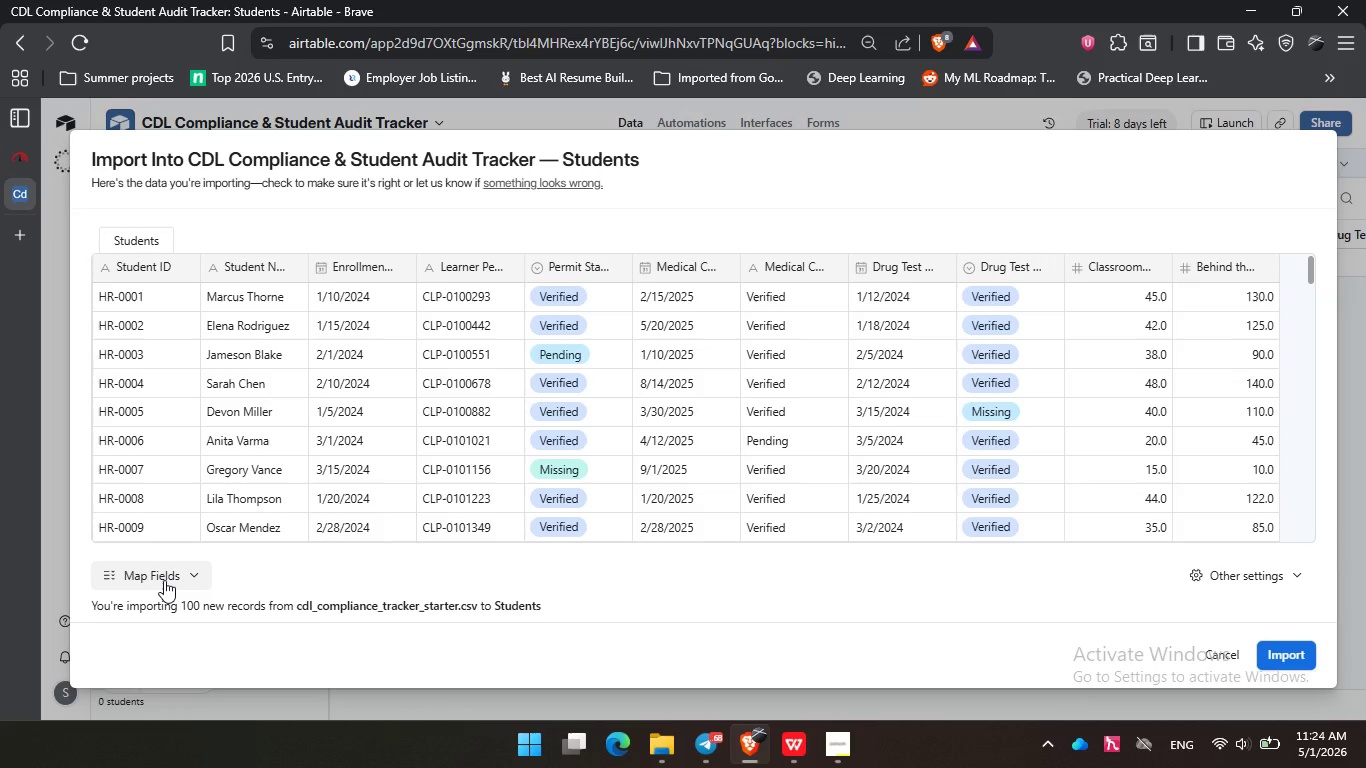 
left_click([164, 580])
 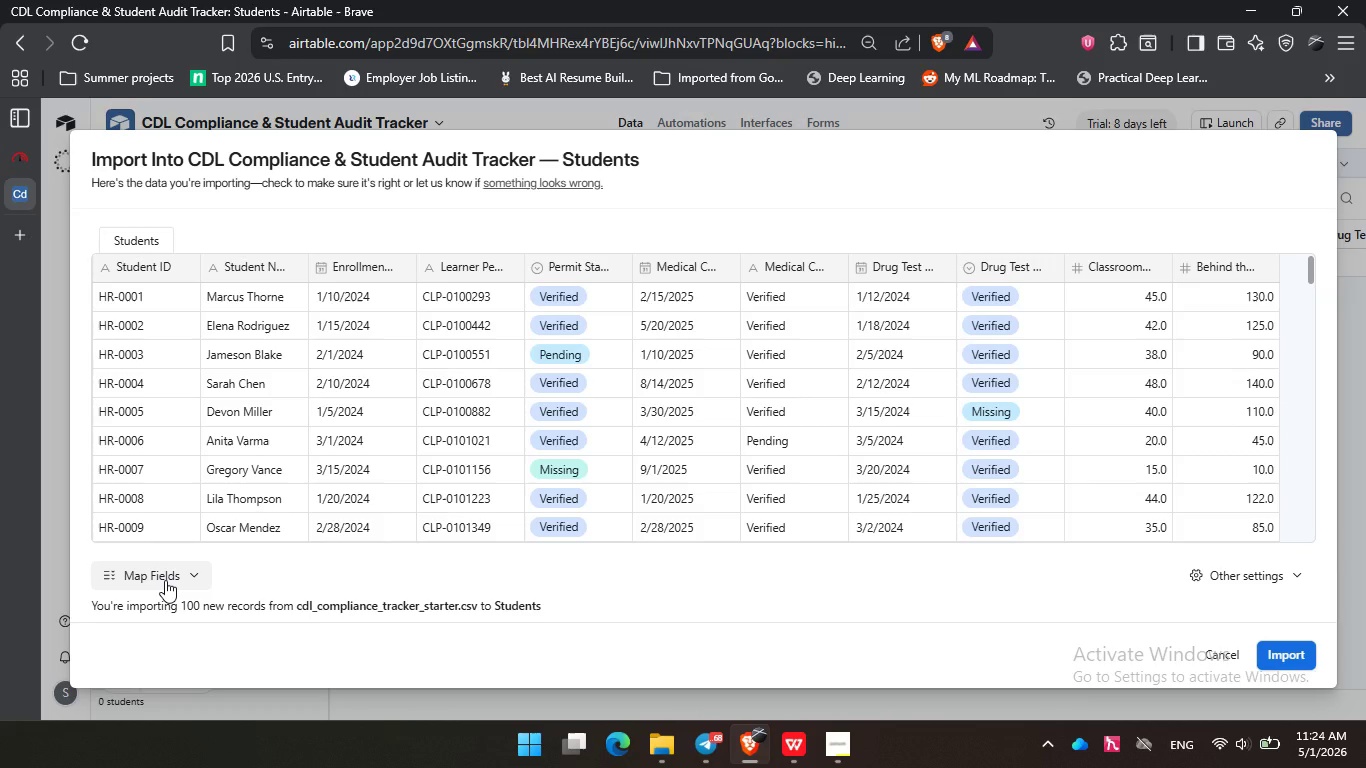 
left_click([165, 580])
 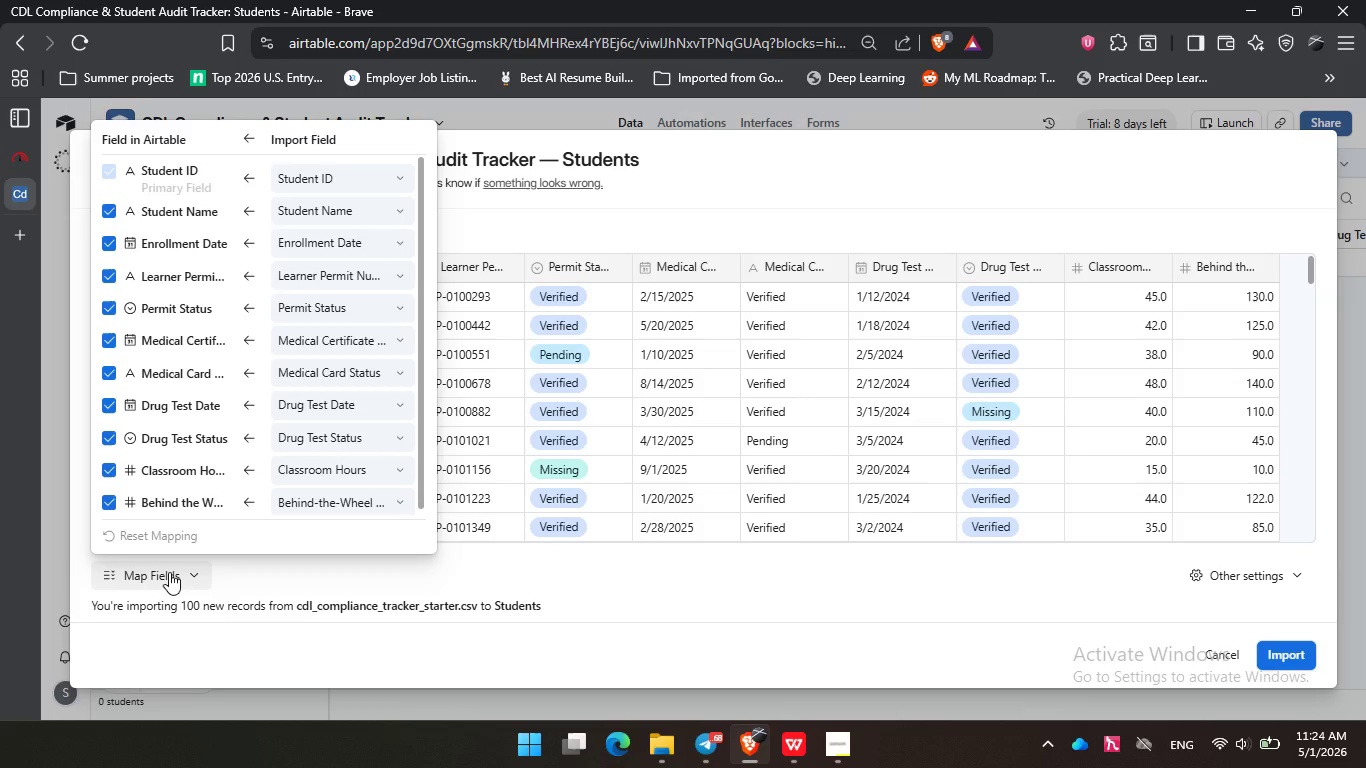 
wait(9.95)
 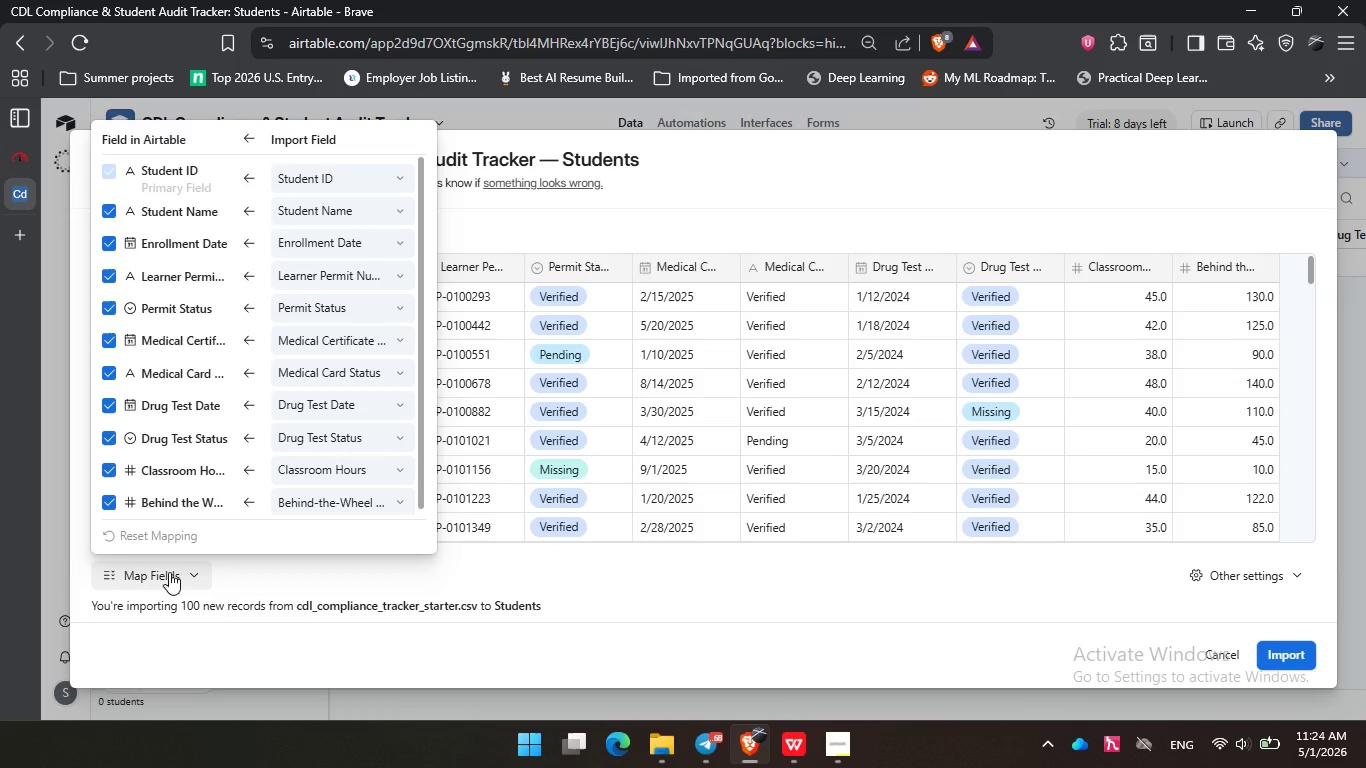 
scroll: coordinate [175, 453], scroll_direction: down, amount: 2.0
 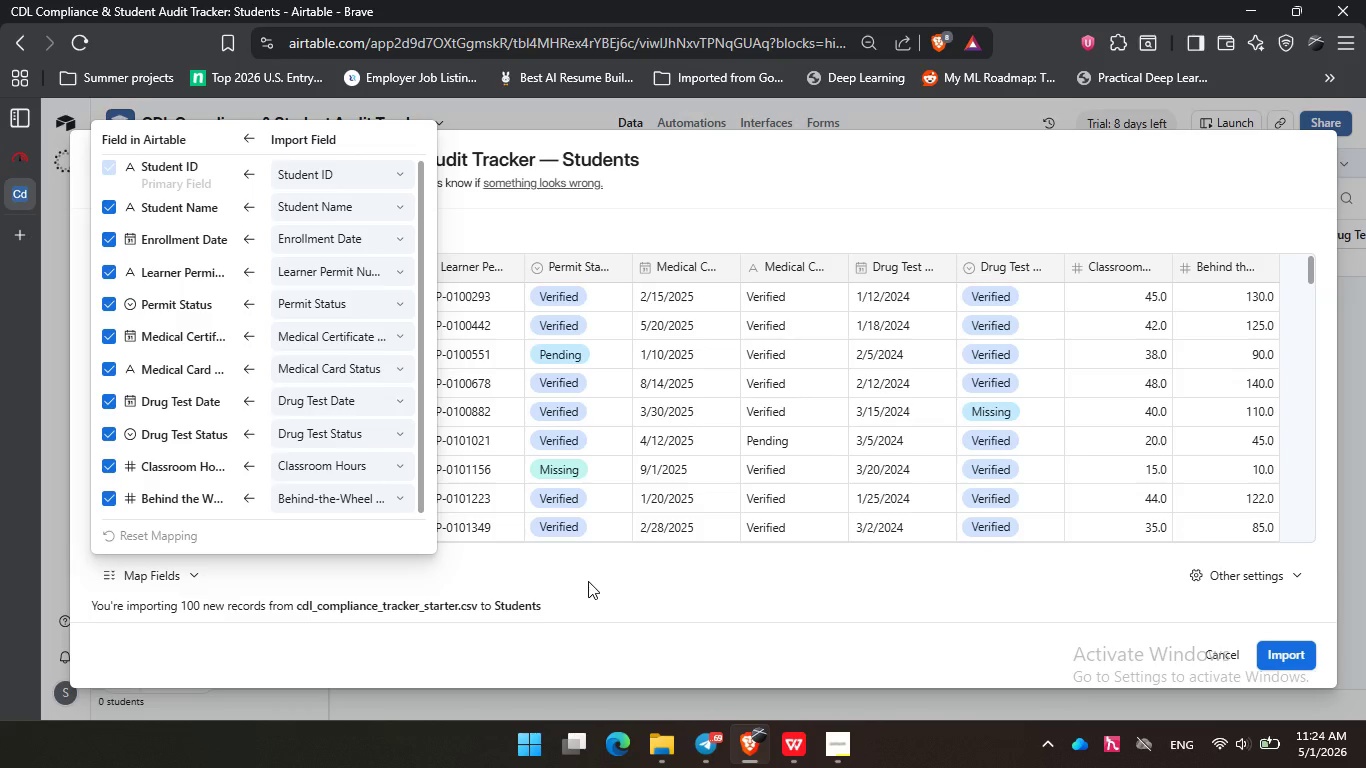 
left_click([588, 581])
 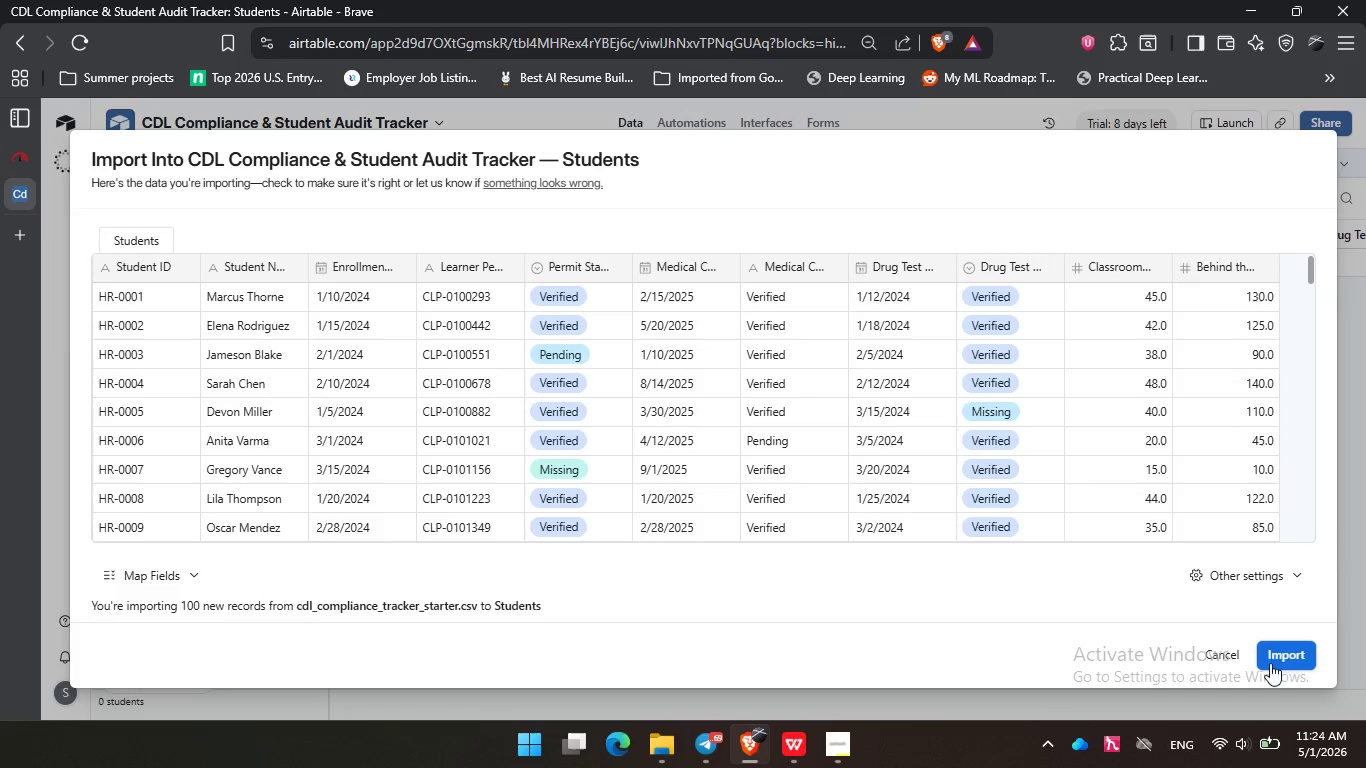 
left_click([1278, 659])
 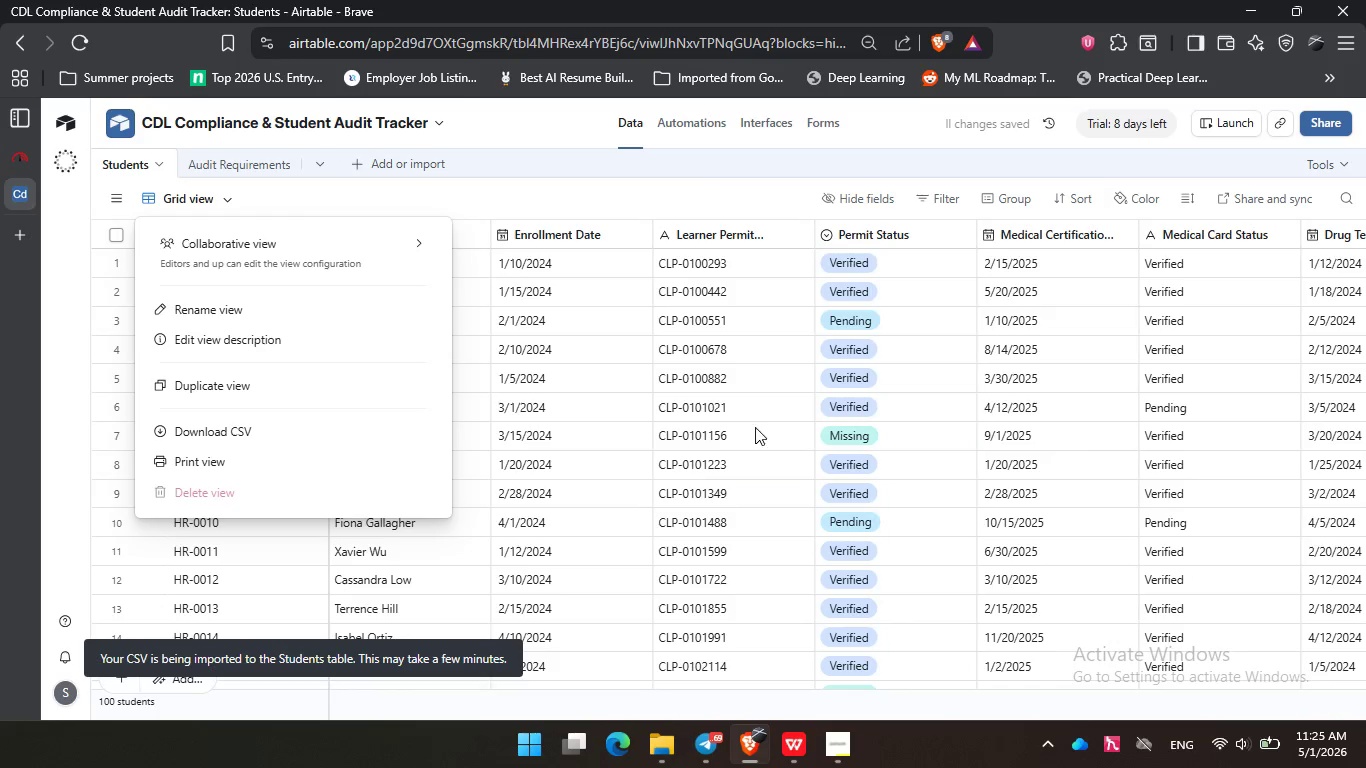 
left_click([560, 194])
 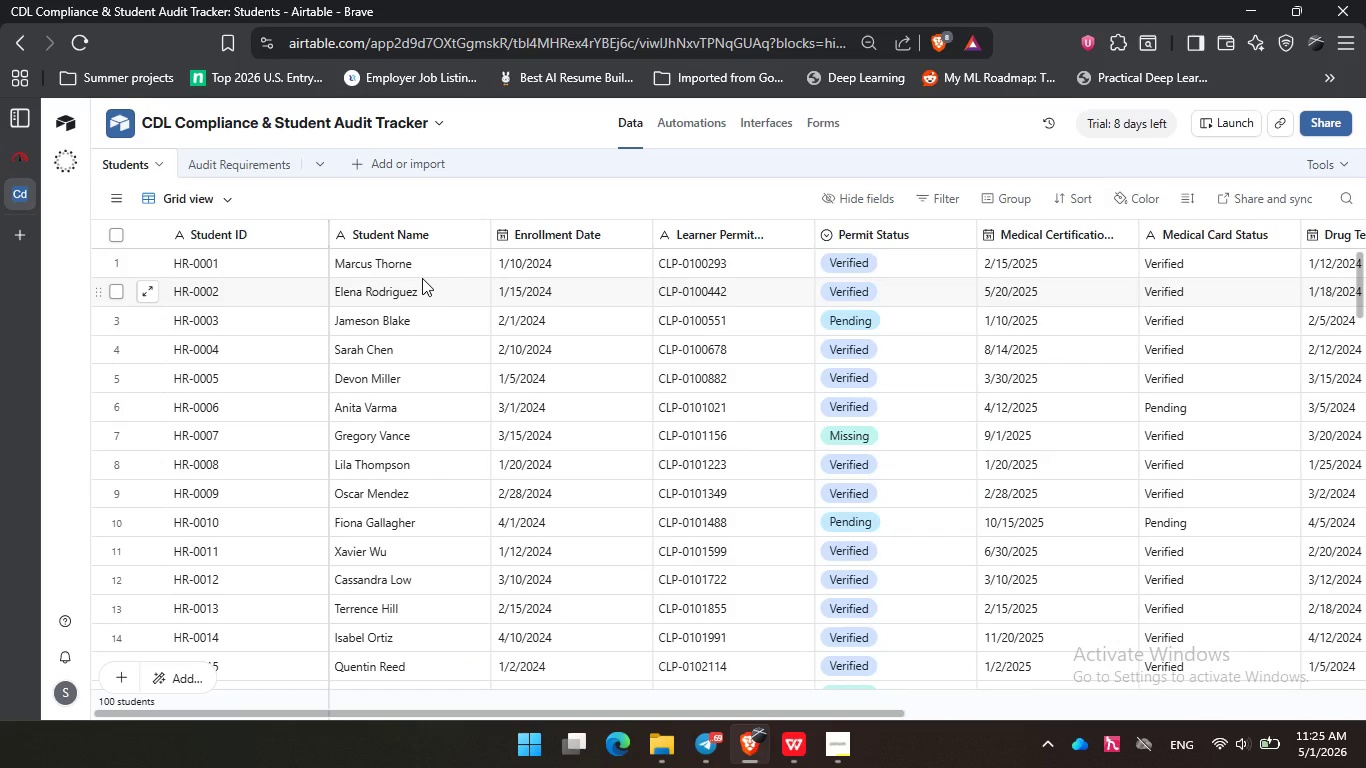 
wait(9.42)
 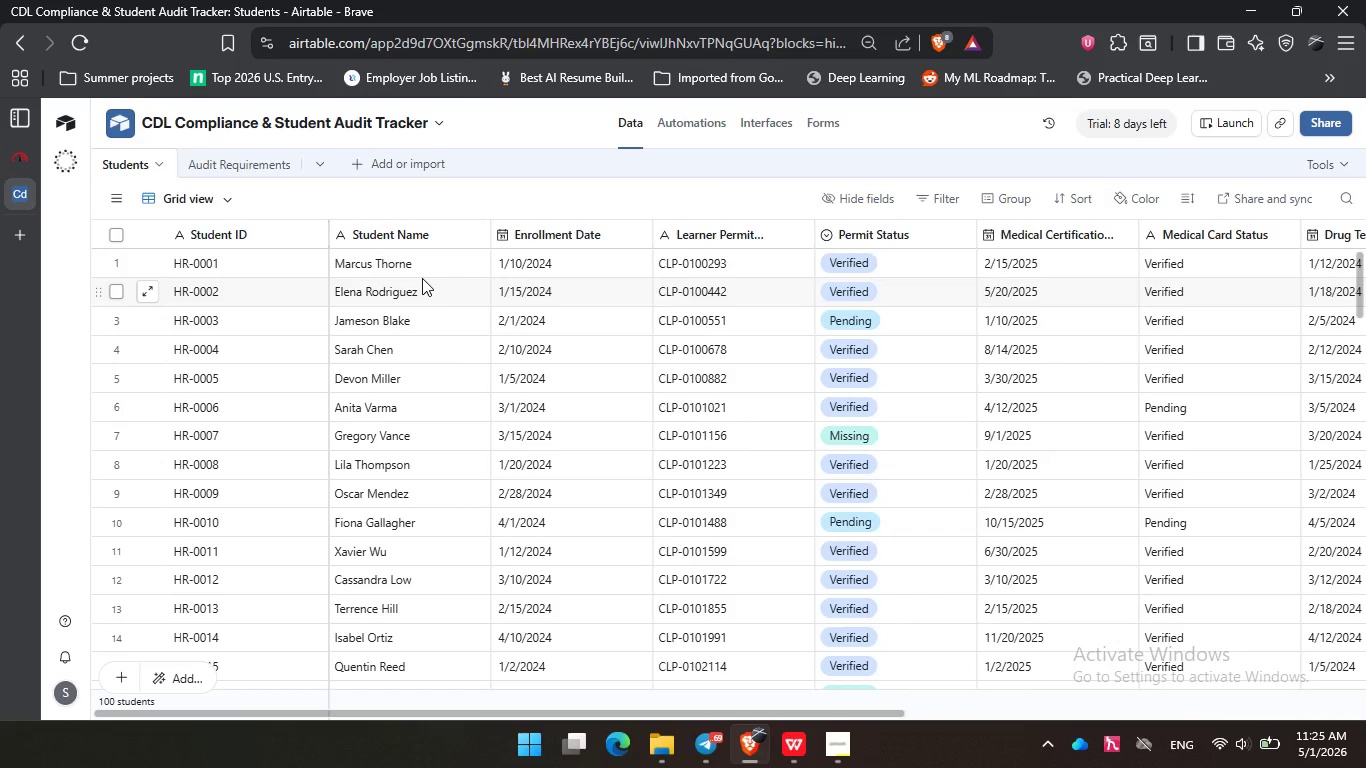 
scroll: coordinate [442, 301], scroll_direction: down, amount: 33.0
 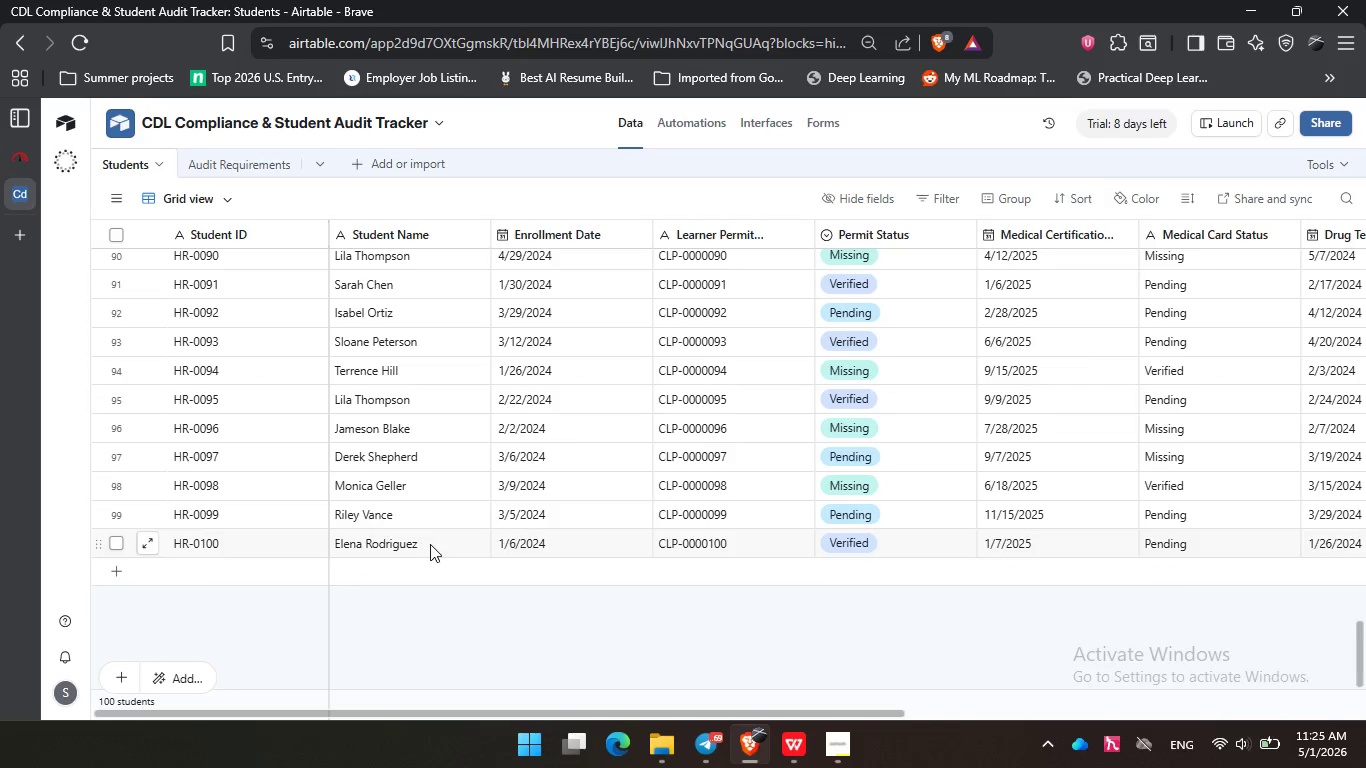 
scroll: coordinate [430, 544], scroll_direction: up, amount: 35.0
 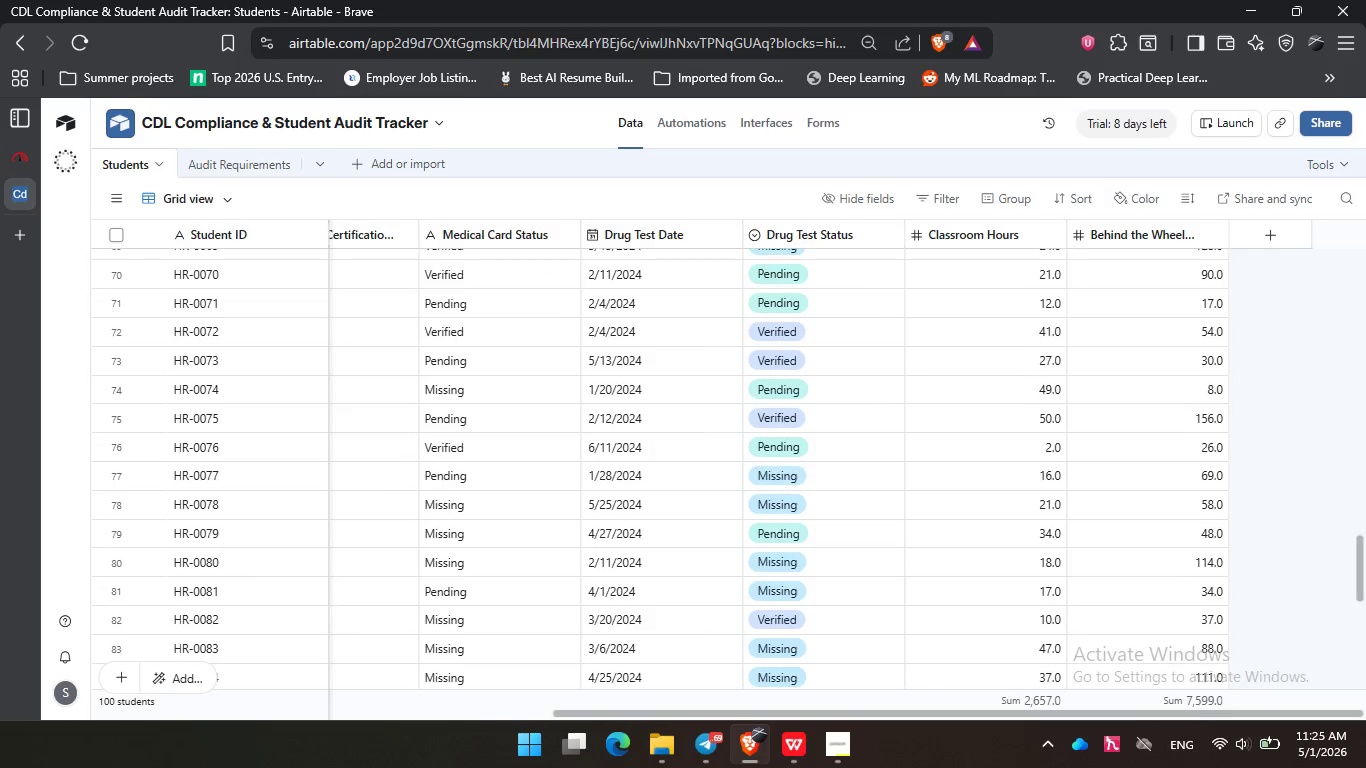 
wait(19.48)
 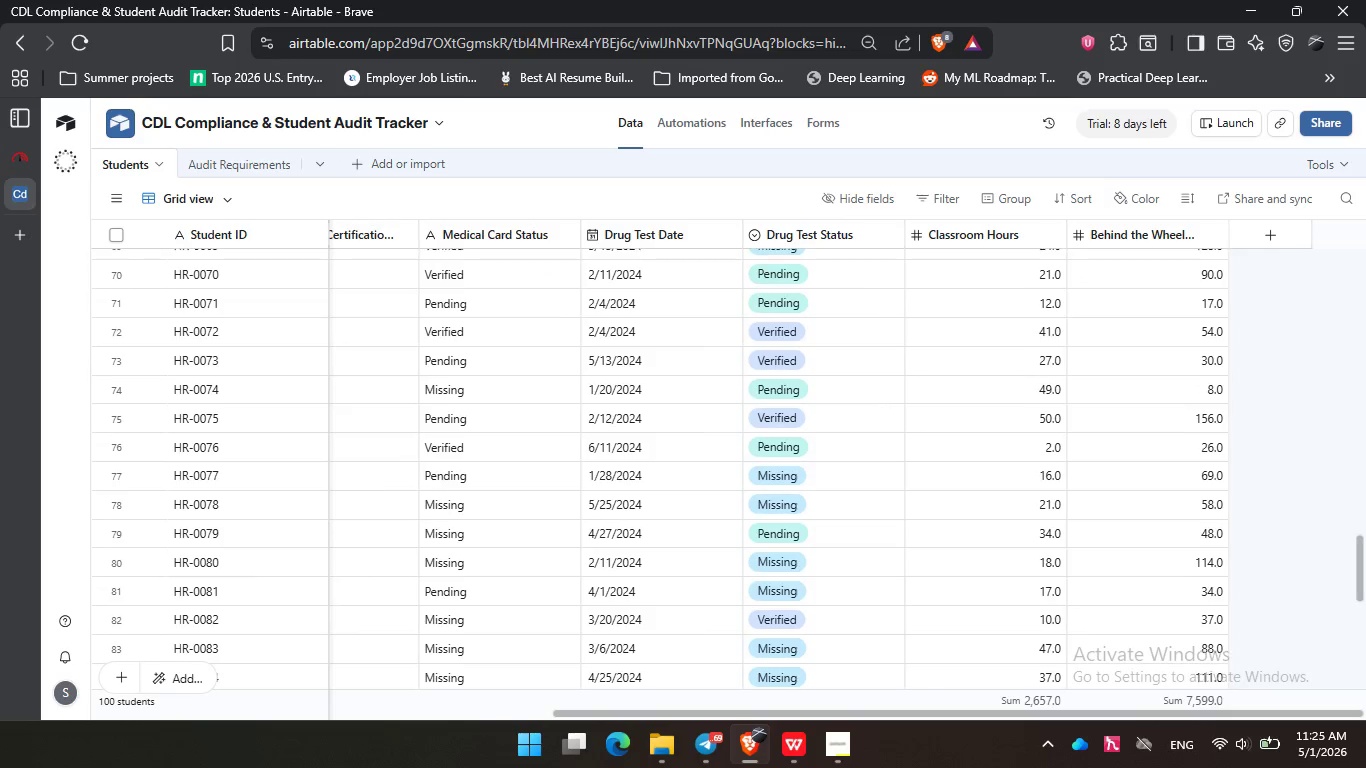 
double_click([972, 234])
 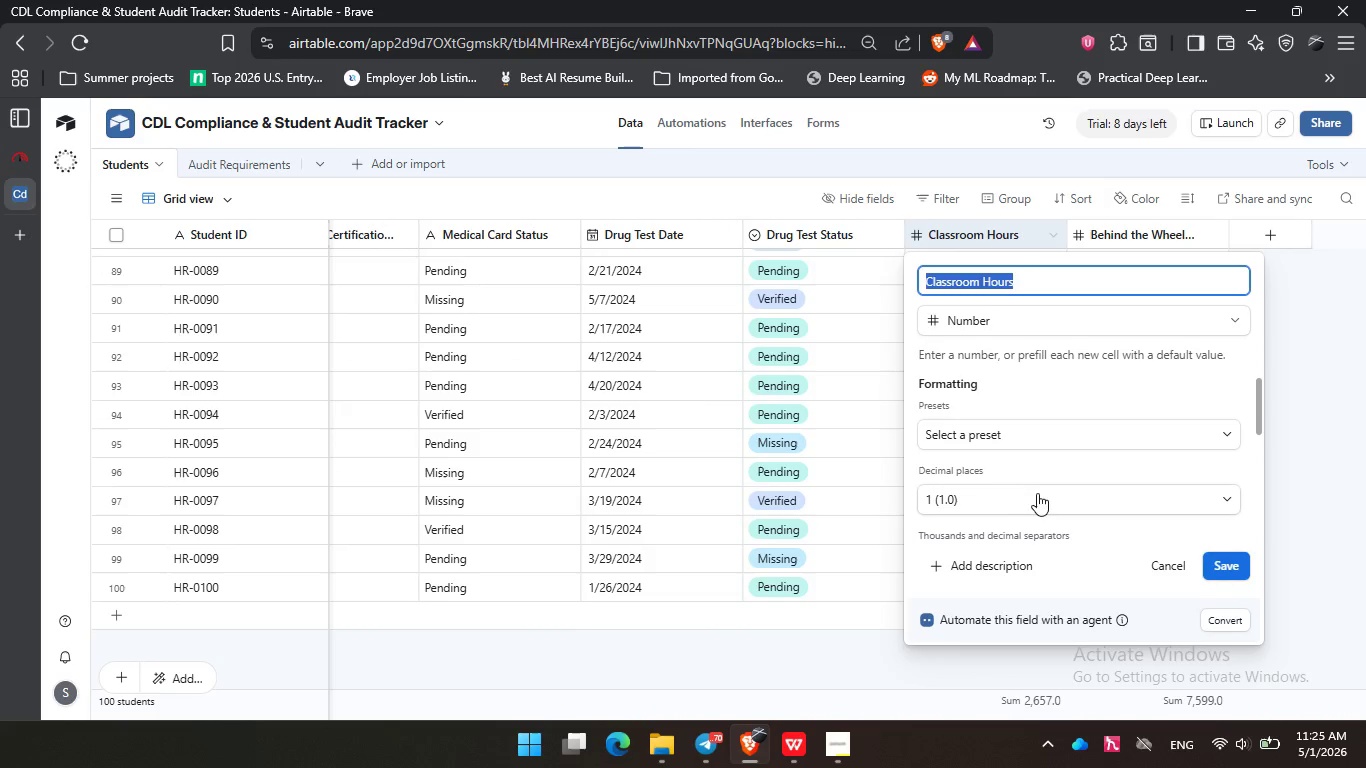 
left_click([1038, 498])
 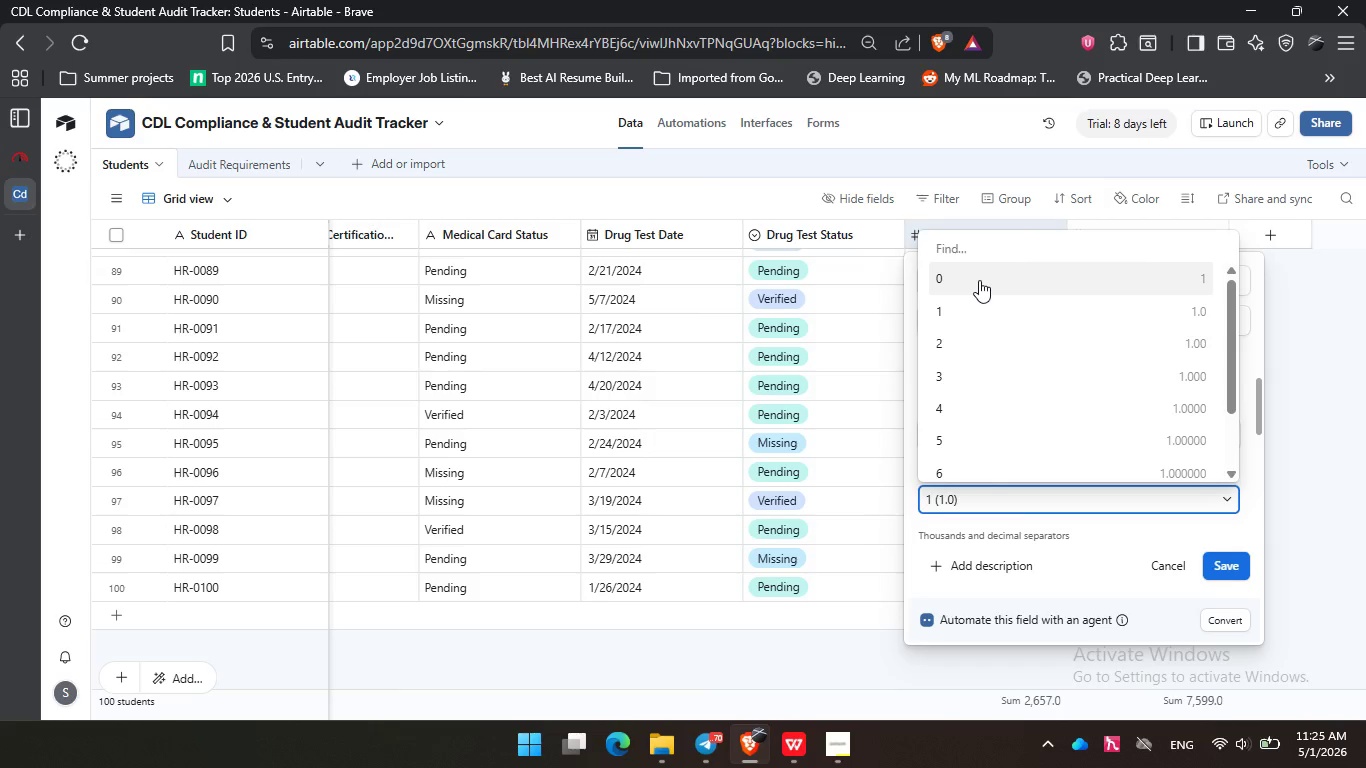 
left_click([979, 280])
 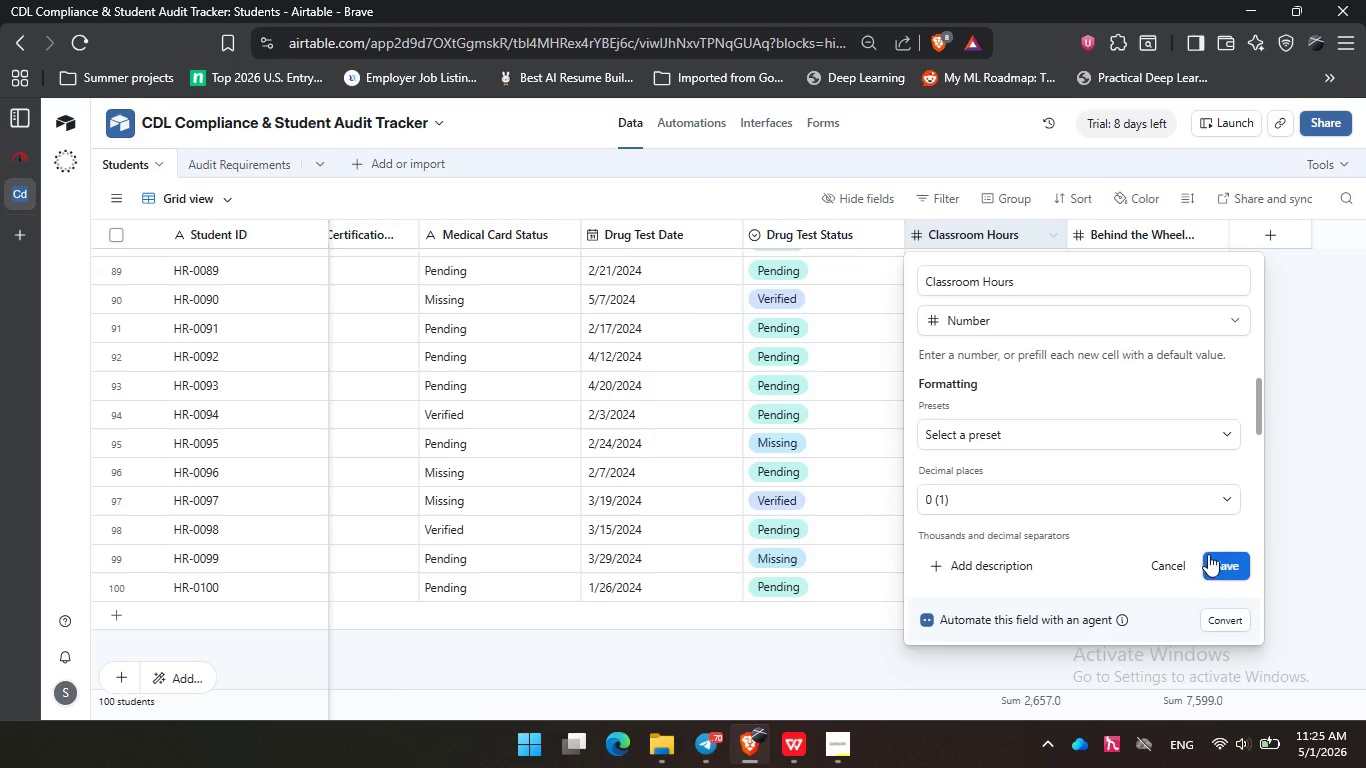 
left_click([1208, 554])
 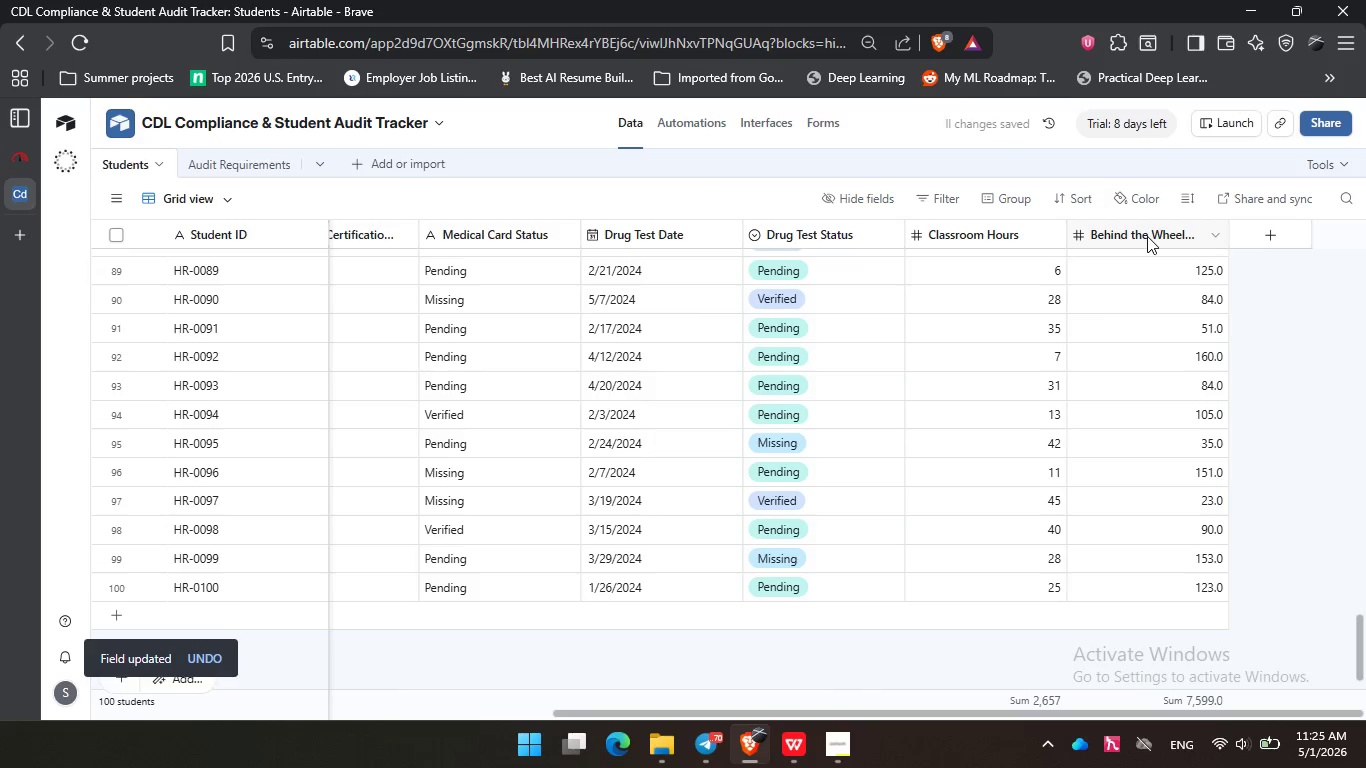 
double_click([1147, 236])
 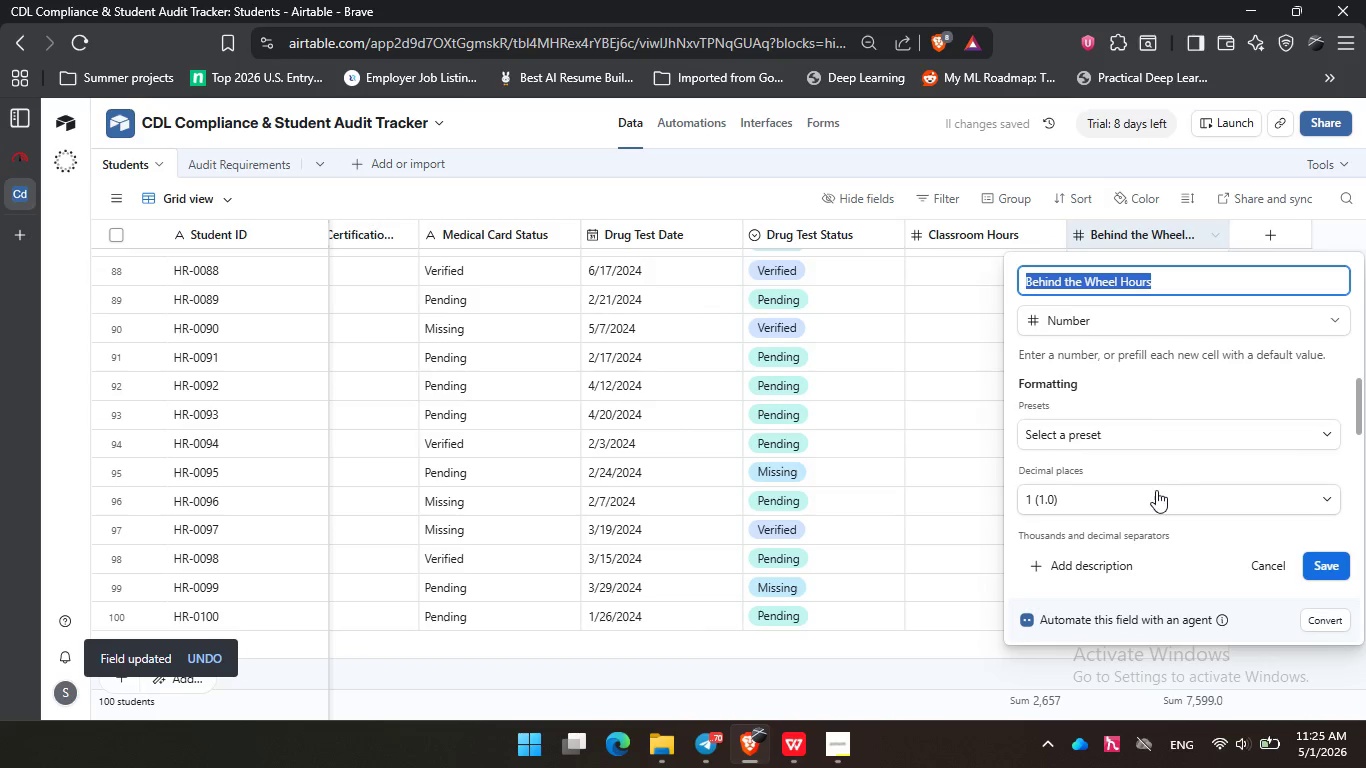 
left_click([1157, 491])
 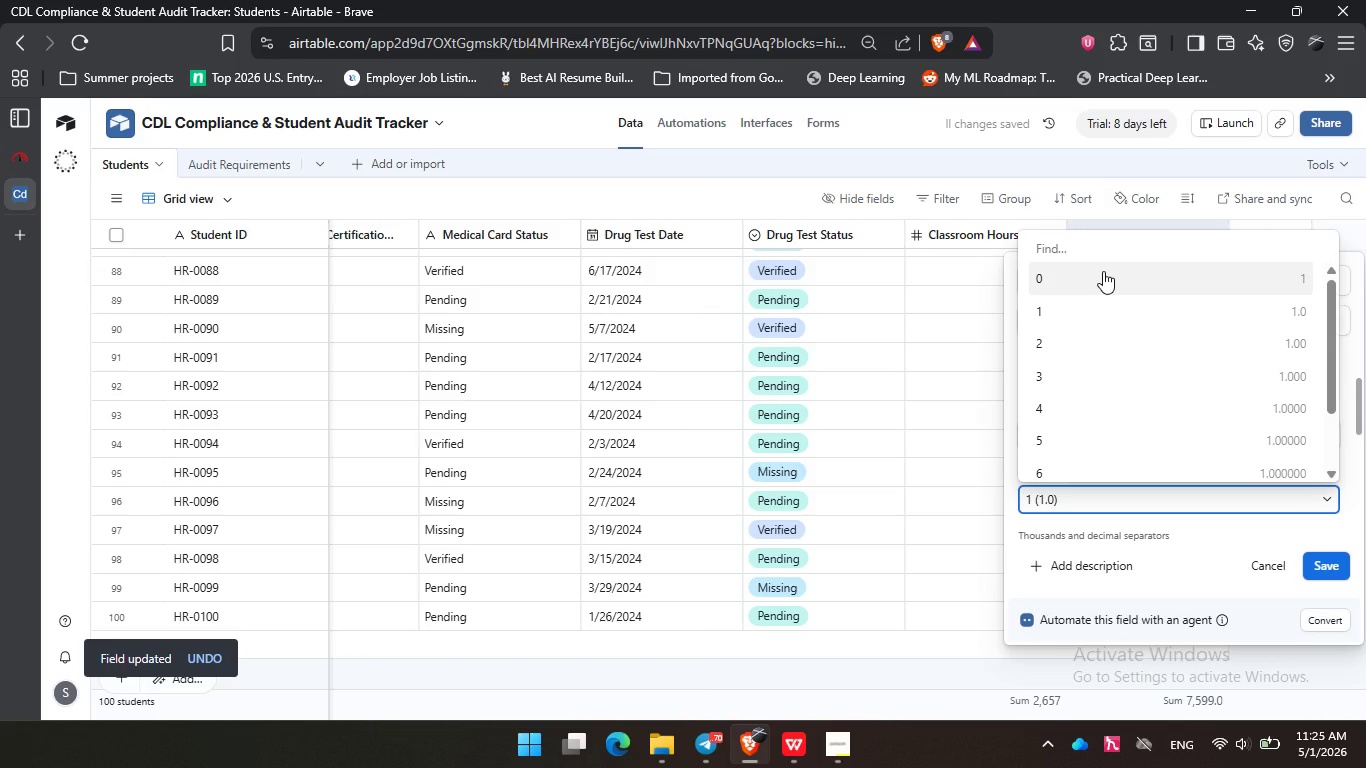 
left_click([1103, 271])
 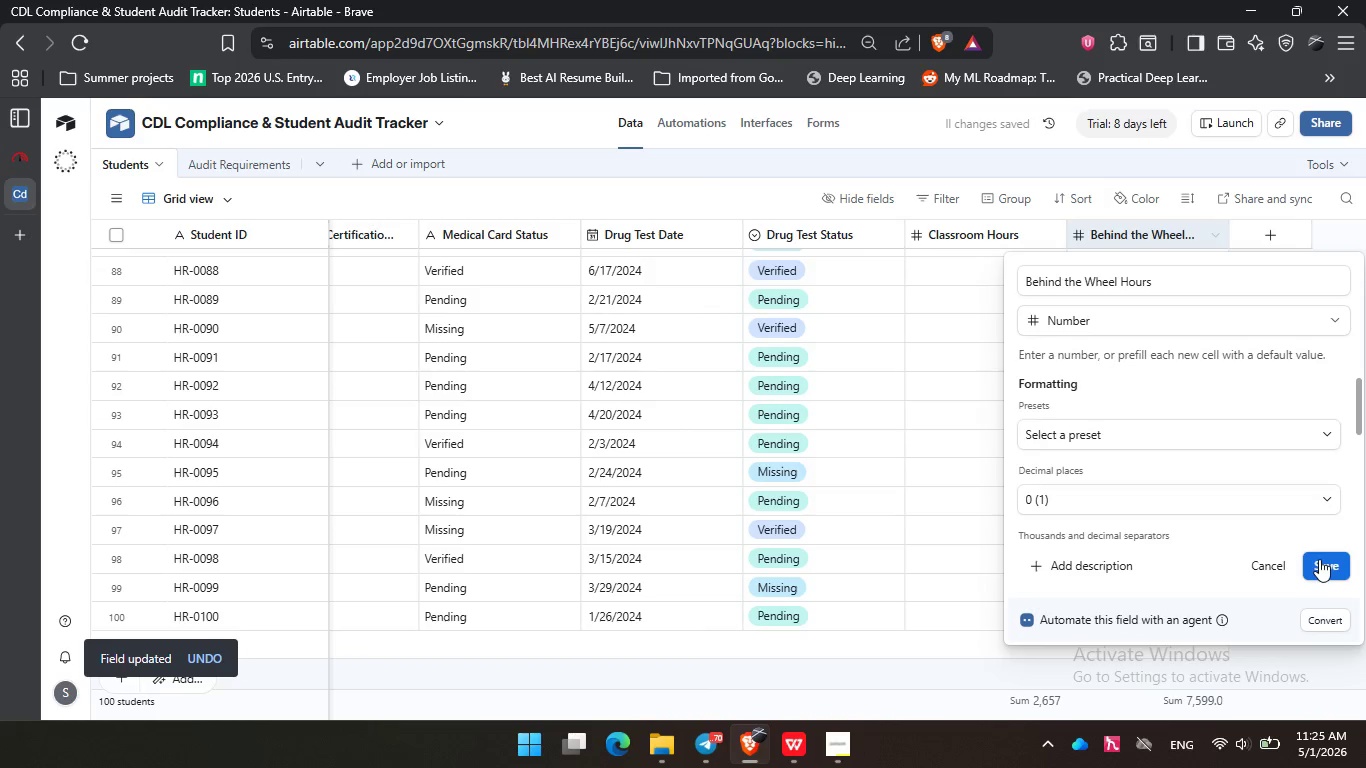 
left_click([1320, 559])
 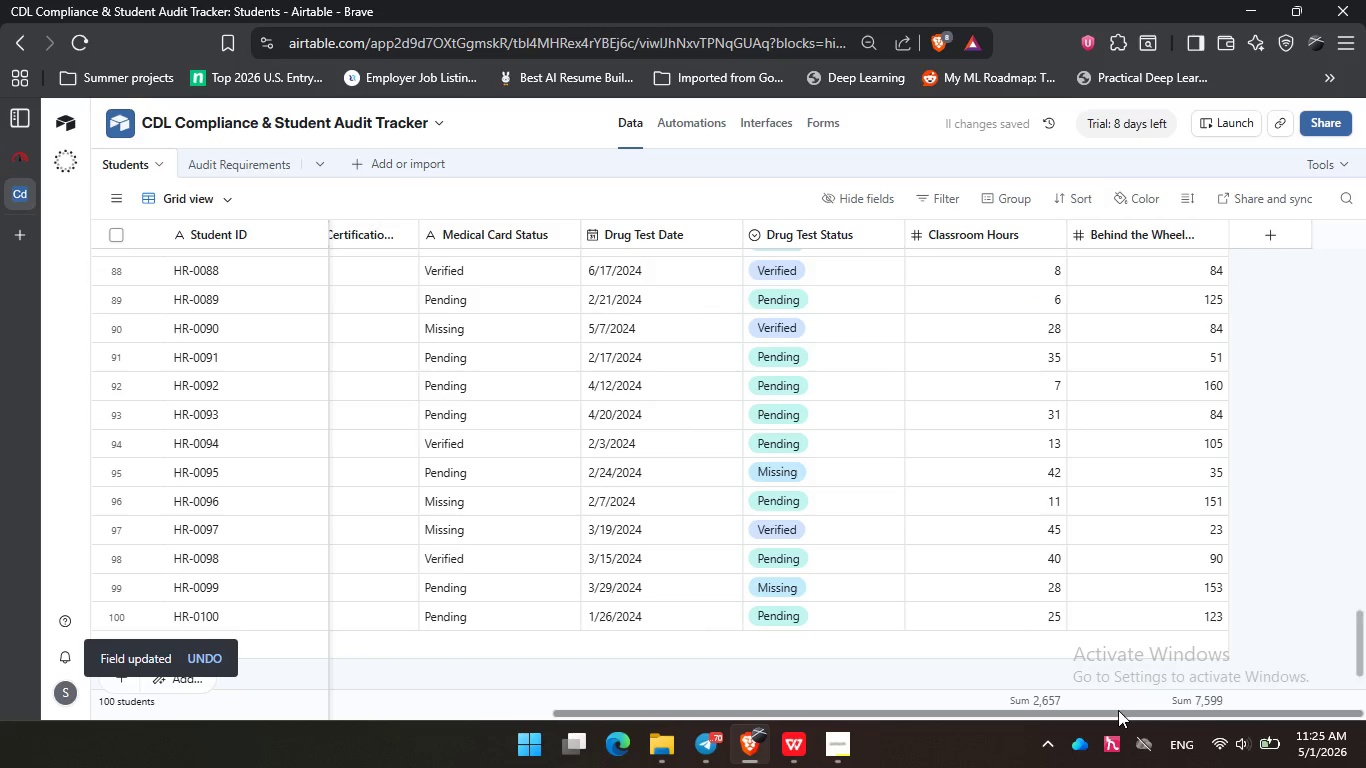 
left_click_drag(start_coordinate=[1119, 711], to_coordinate=[543, 636])
 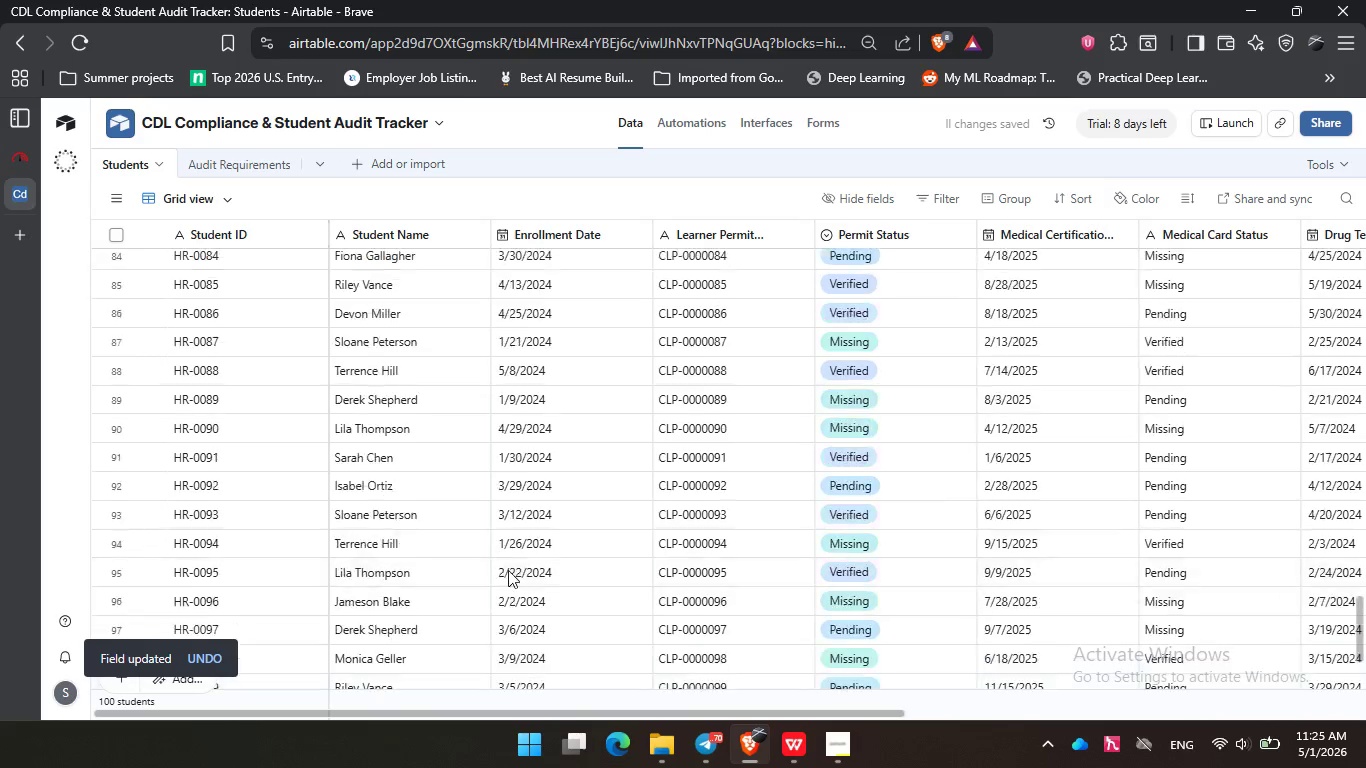 
scroll: coordinate [507, 570], scroll_direction: up, amount: 37.0
 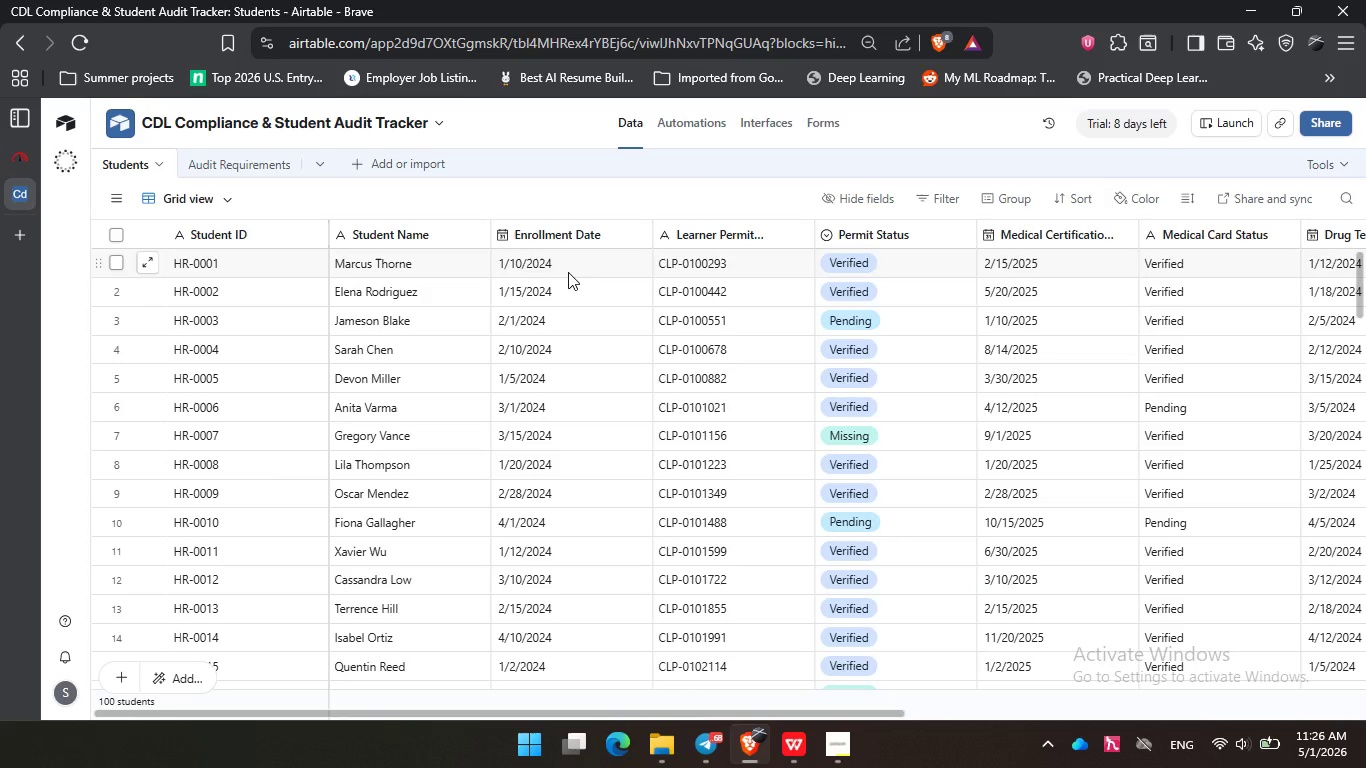 
wait(29.14)
 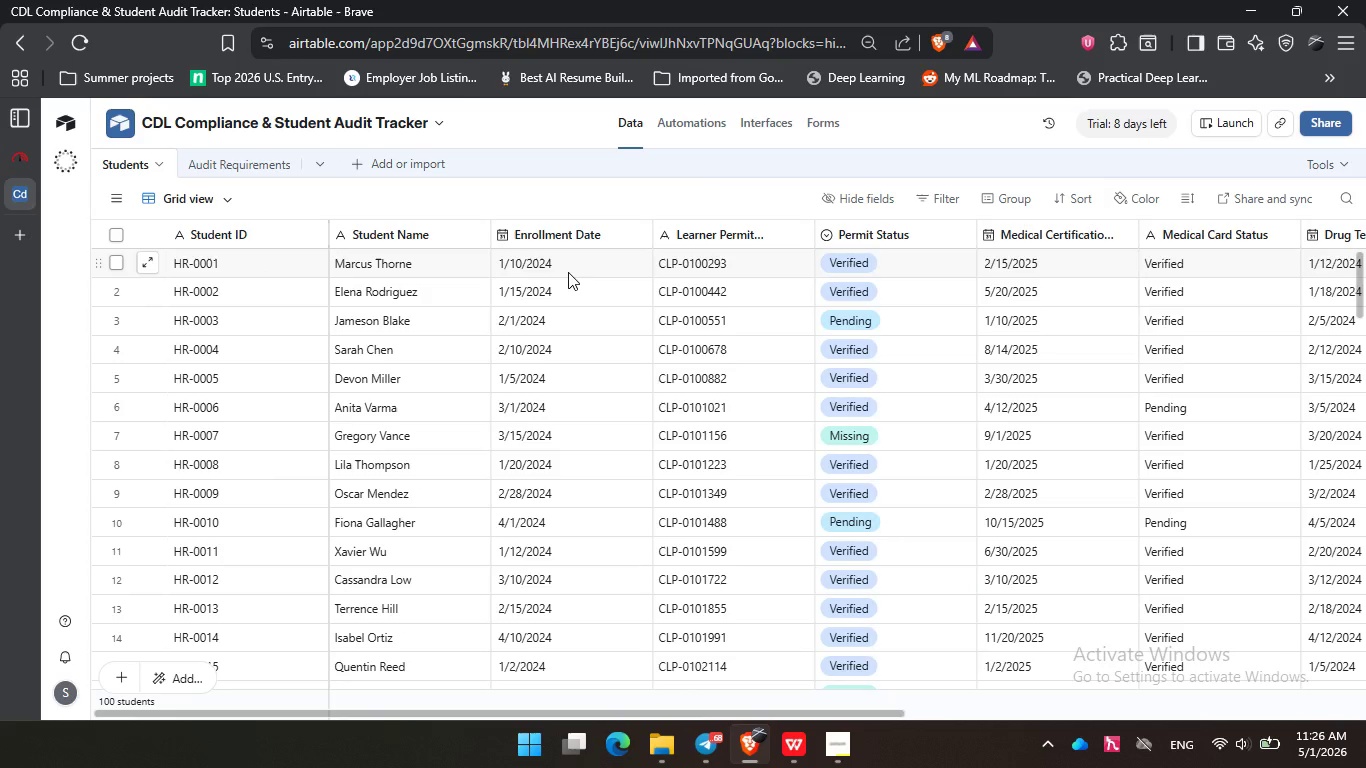 
scroll: coordinate [569, 271], scroll_direction: down, amount: 1.0
 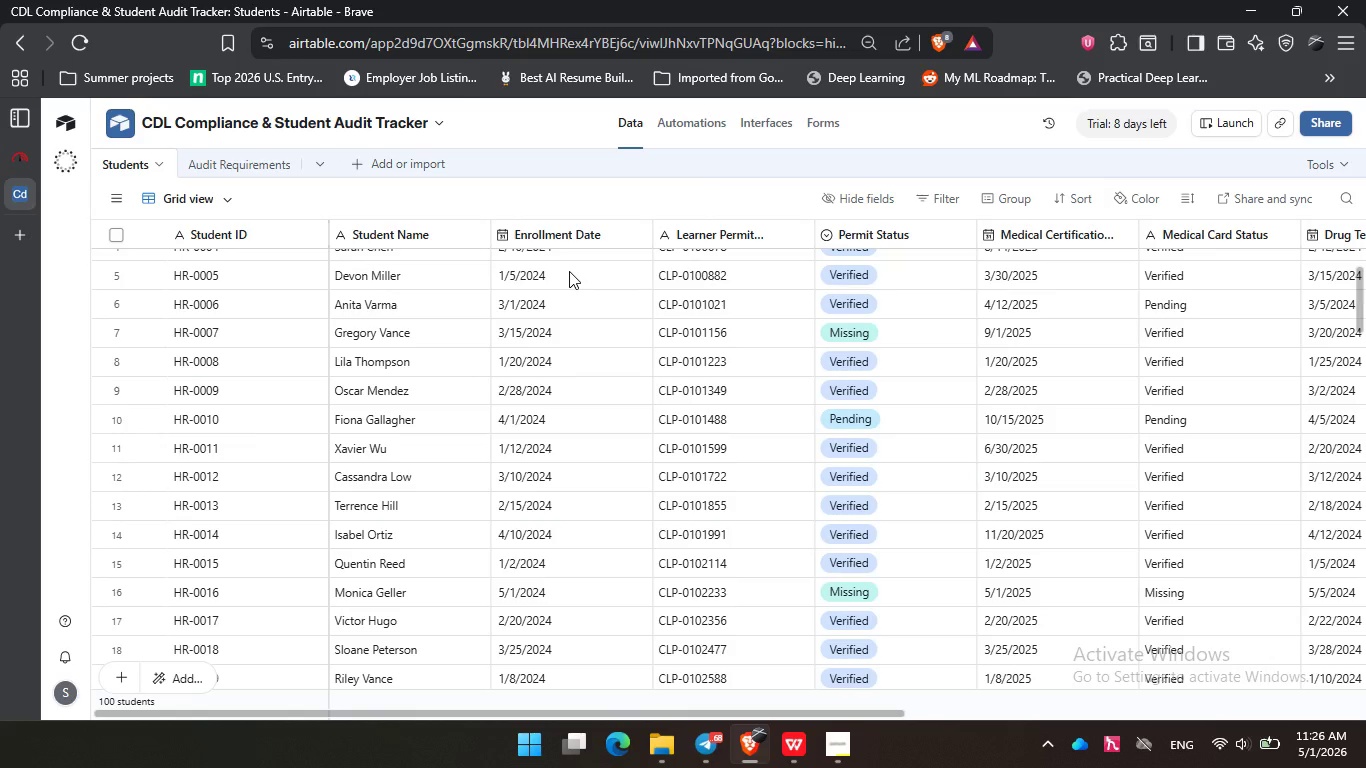 
wait(35.1)
 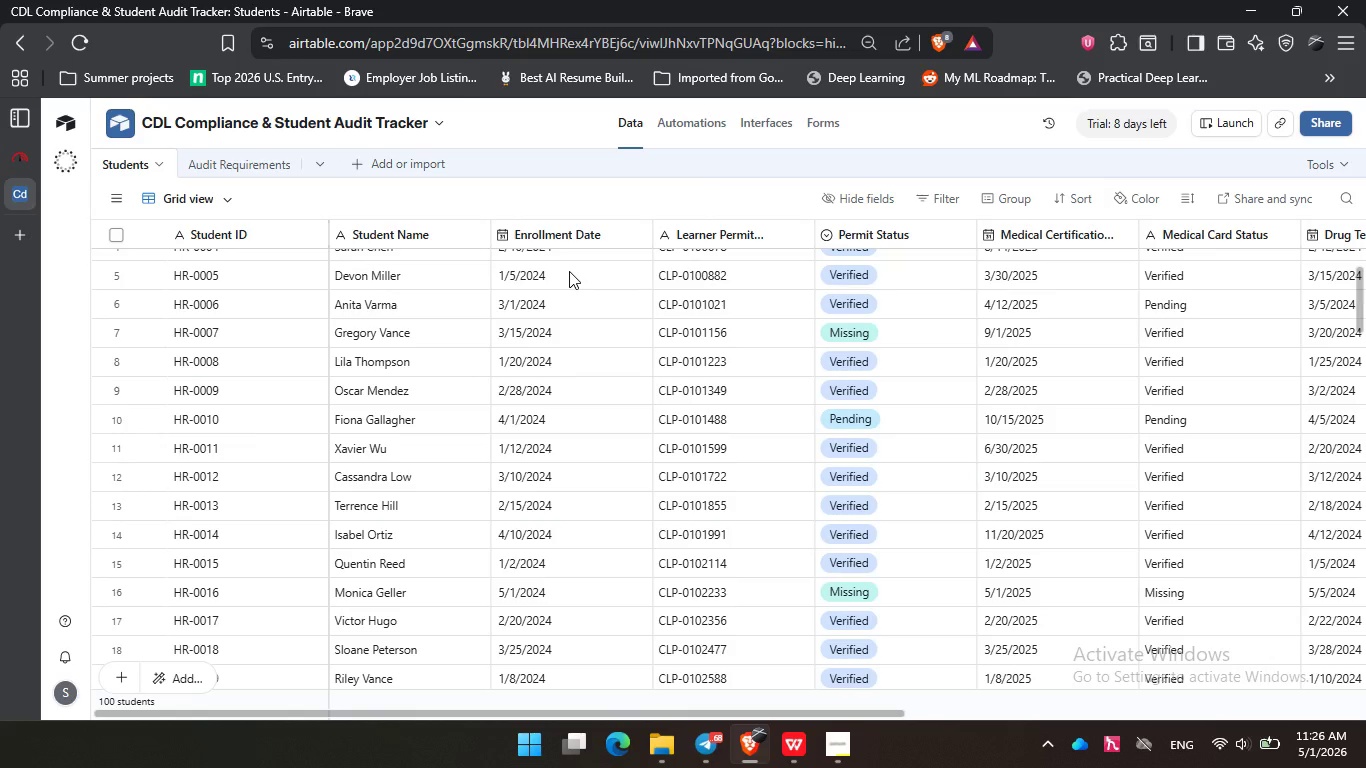 
left_click([362, 195])
 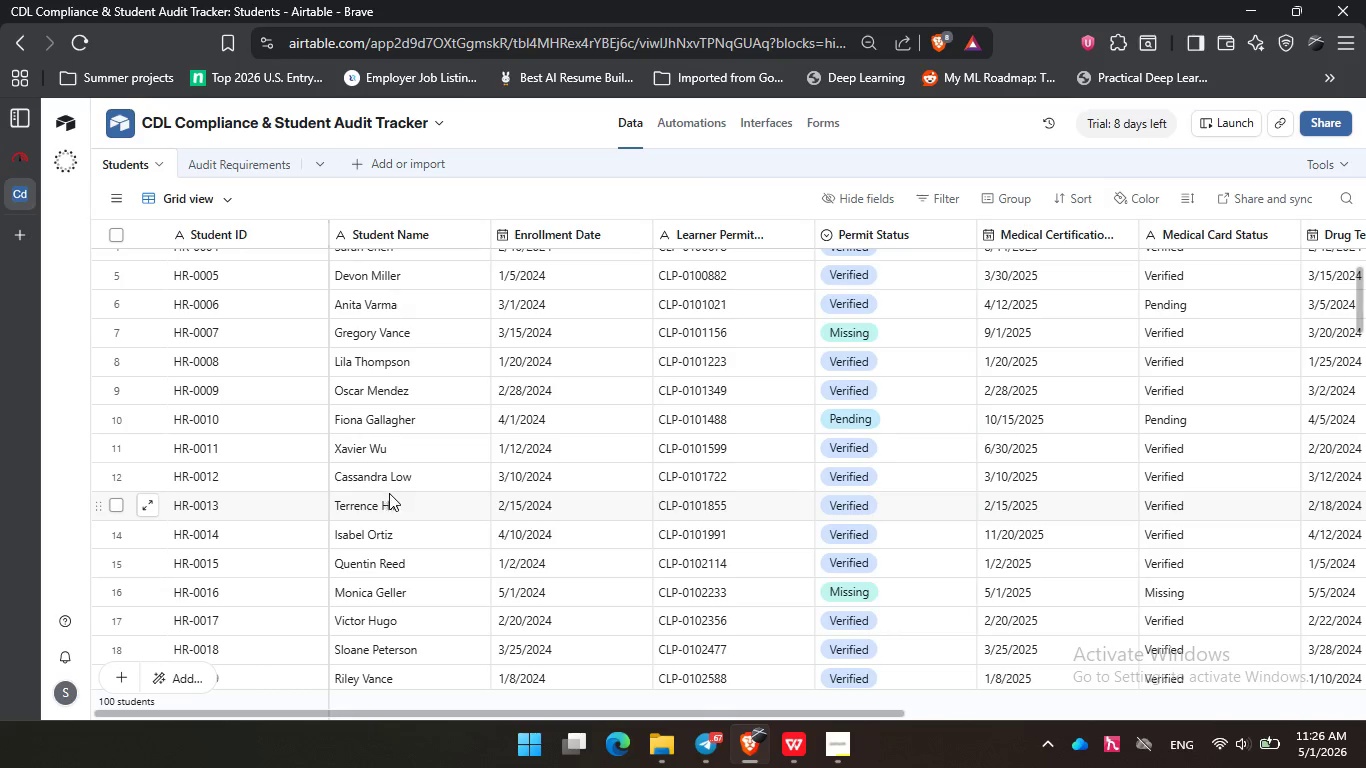 
scroll: coordinate [306, 417], scroll_direction: up, amount: 8.0
 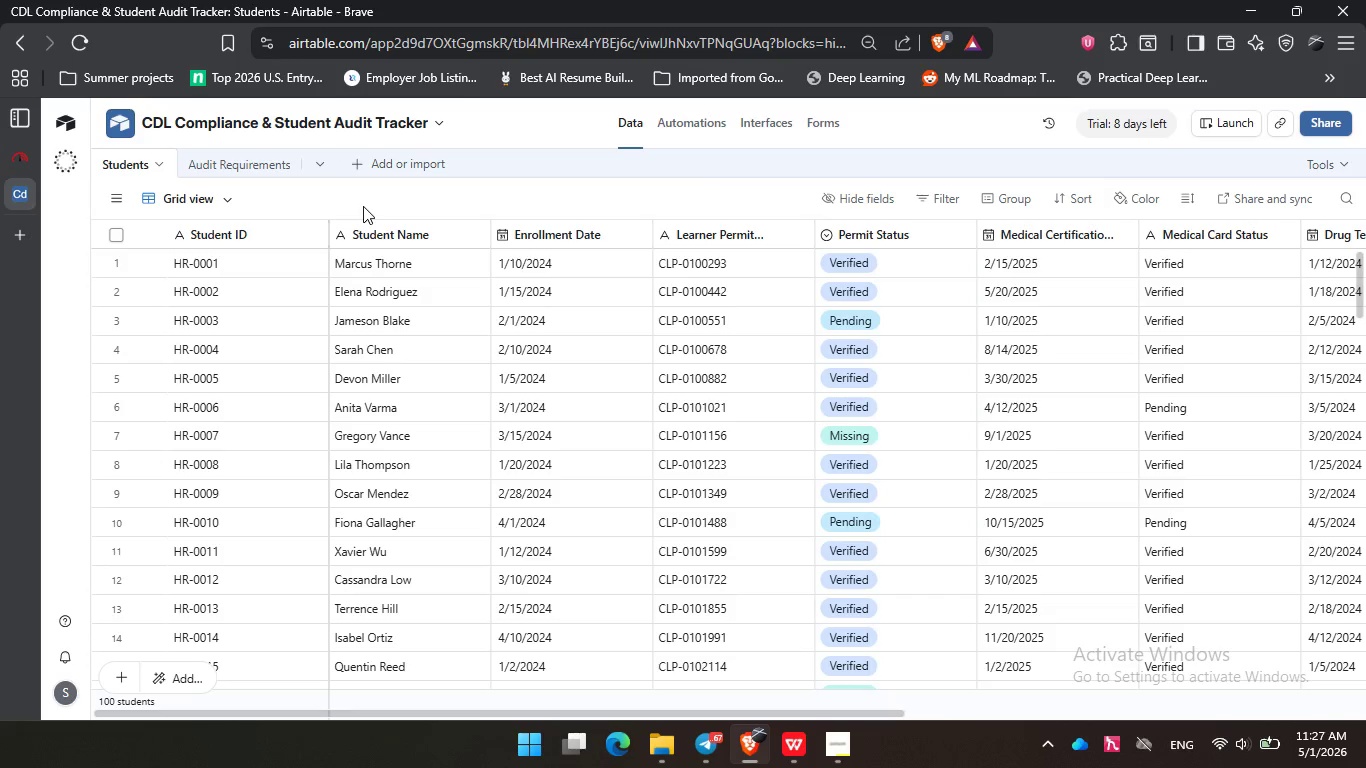 
left_click([363, 206])
 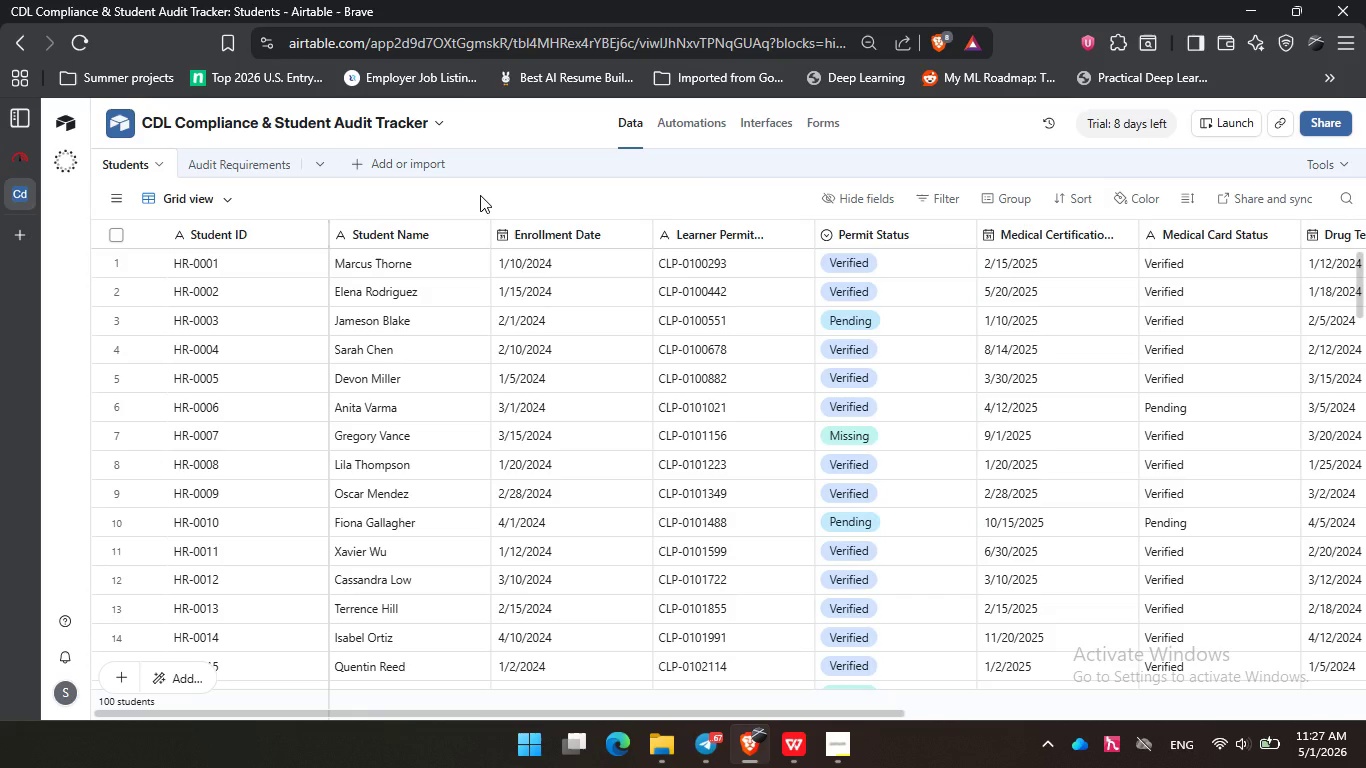 
wait(9.56)
 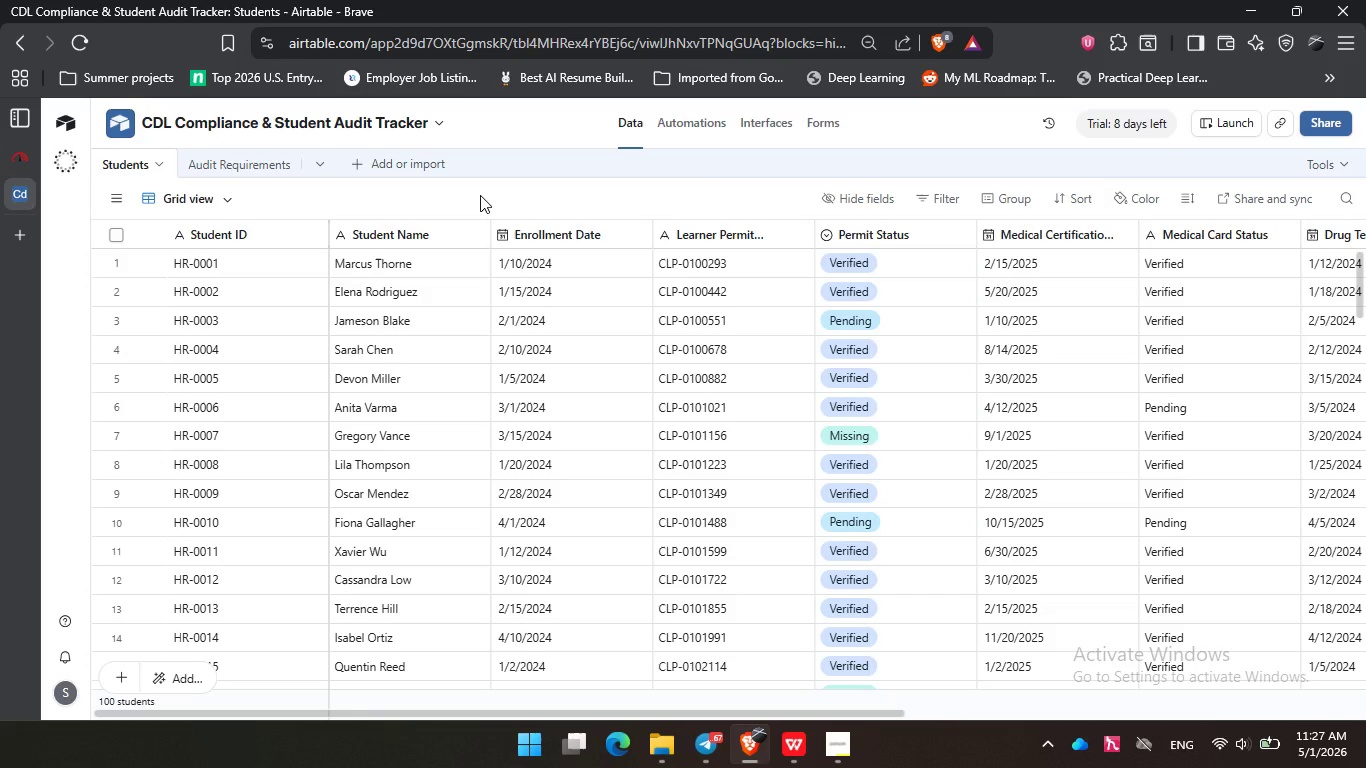 
left_click([451, 192])
 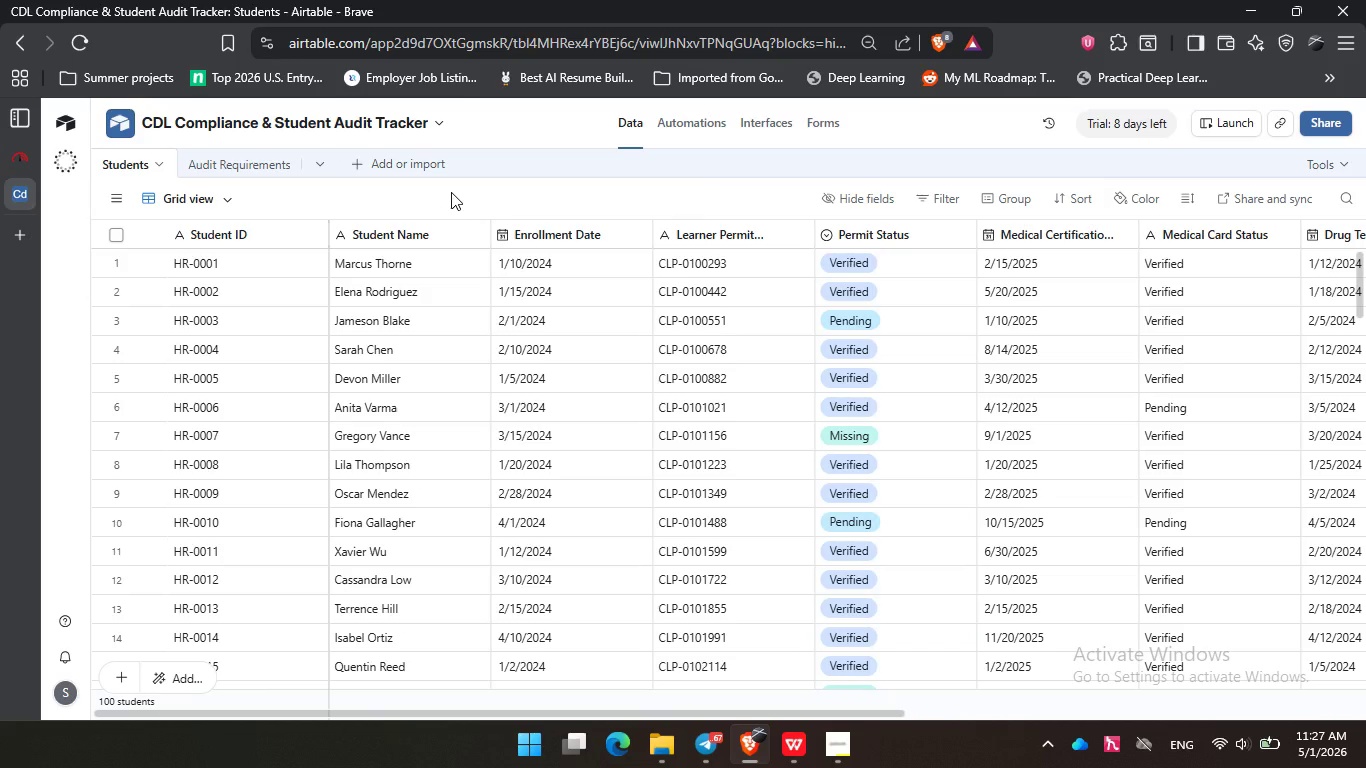 
wait(13.03)
 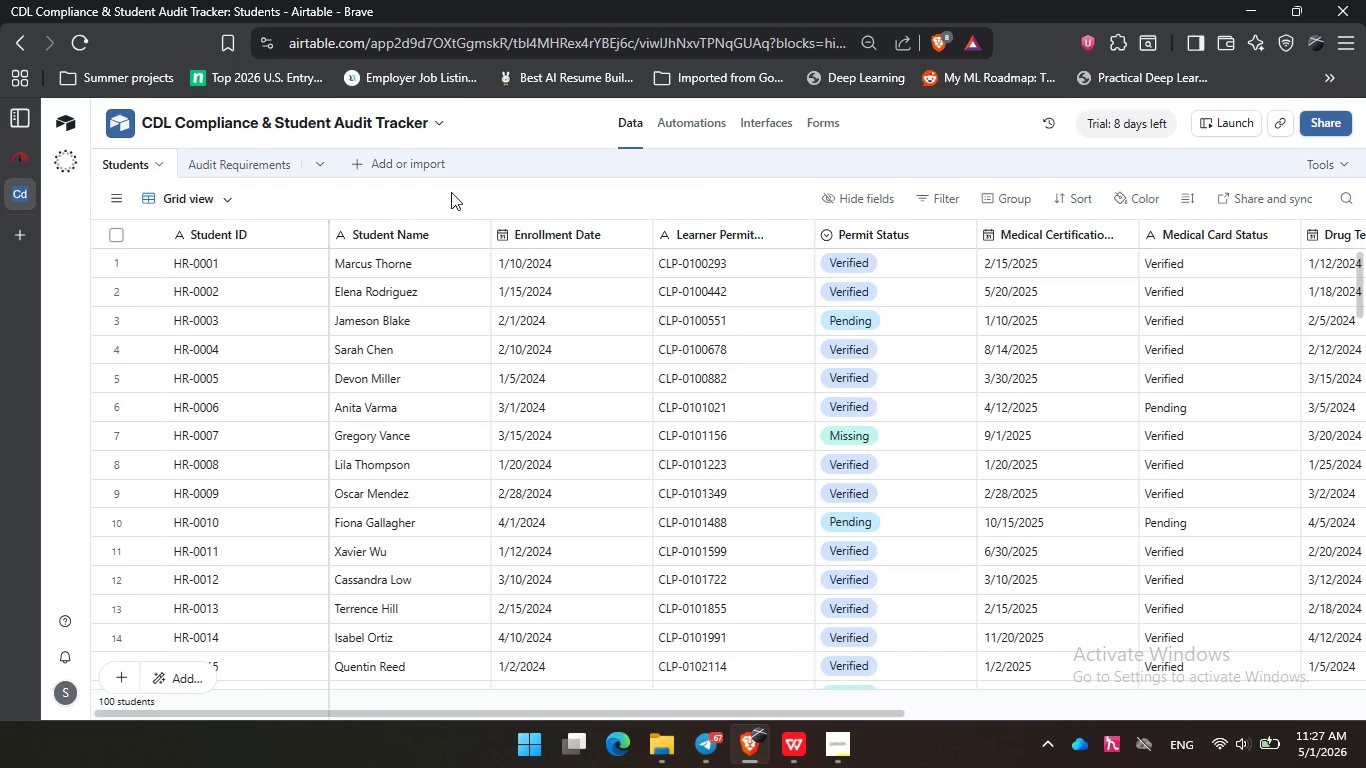 
left_click([265, 170])
 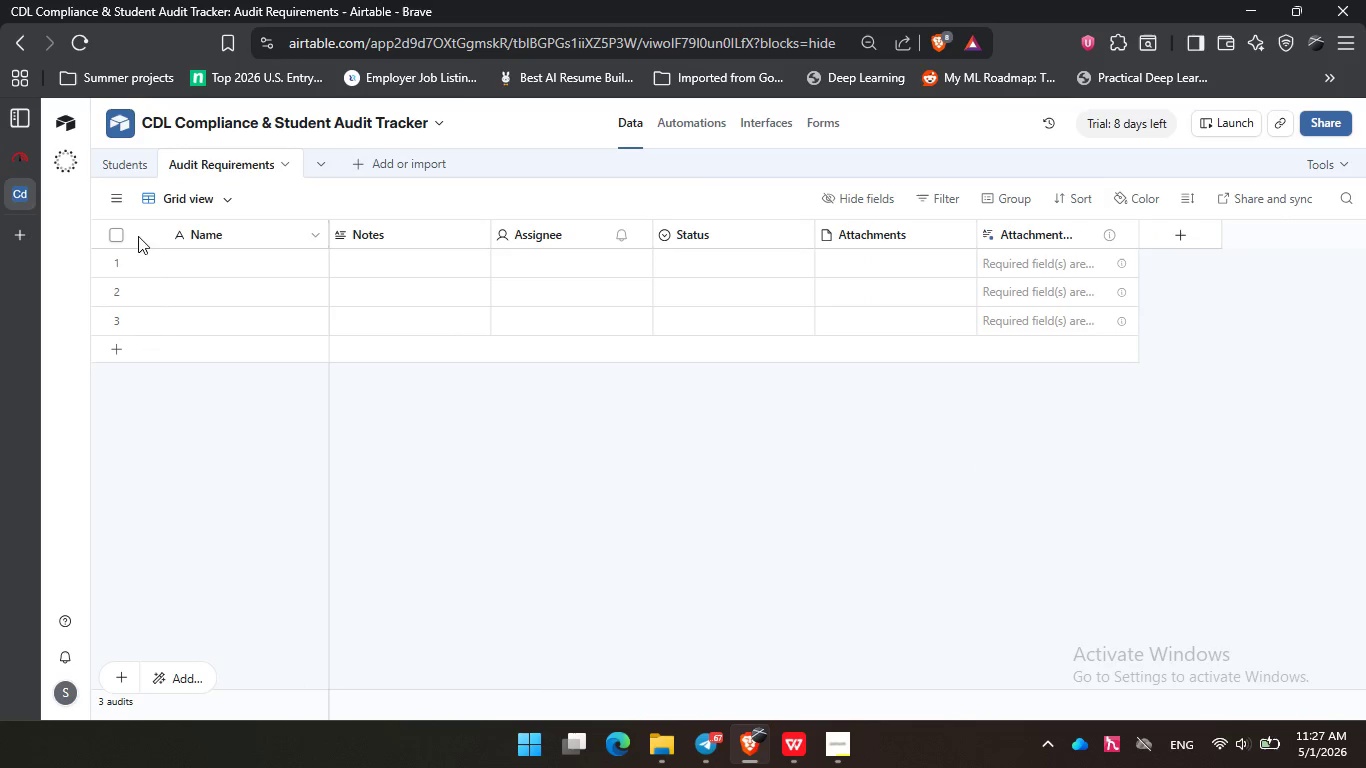 
left_click([116, 233])
 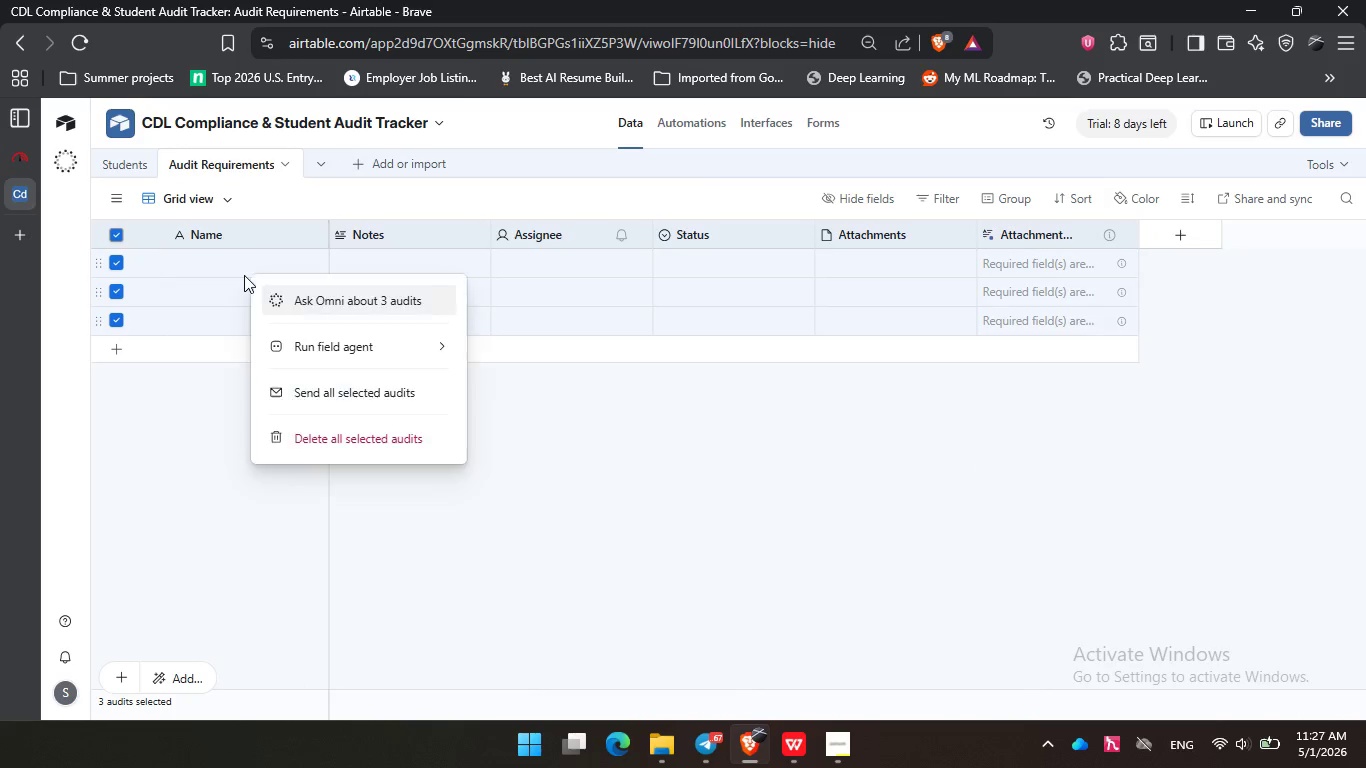 
right_click([244, 275])
 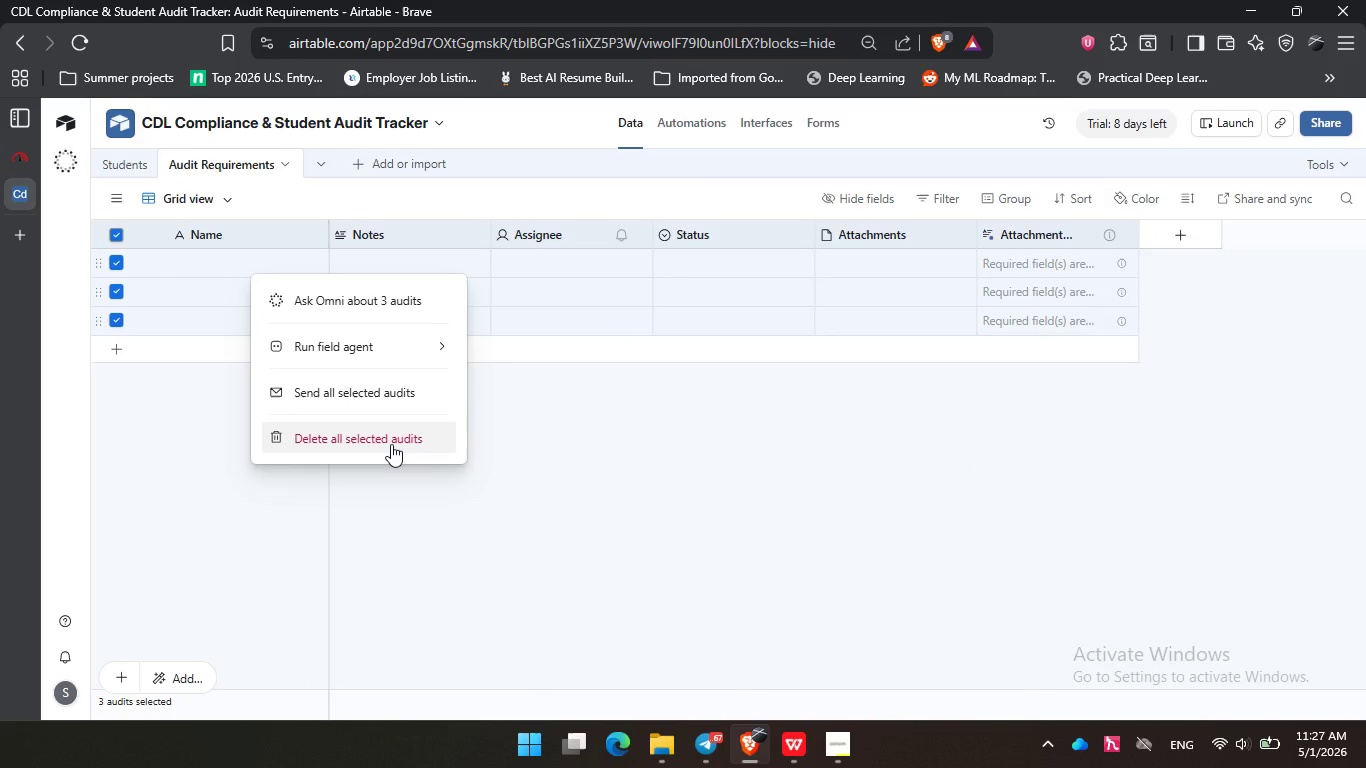 
left_click([391, 444])
 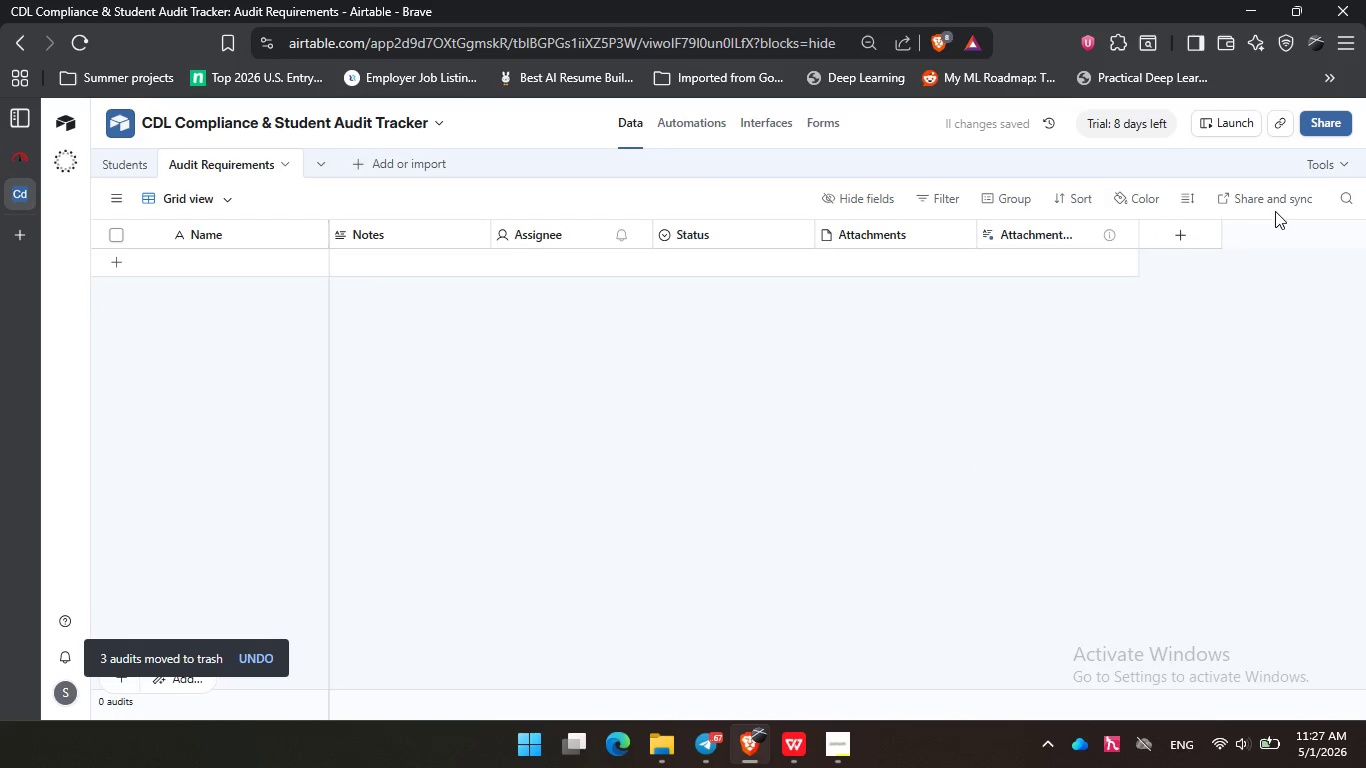 
left_click([1317, 159])
 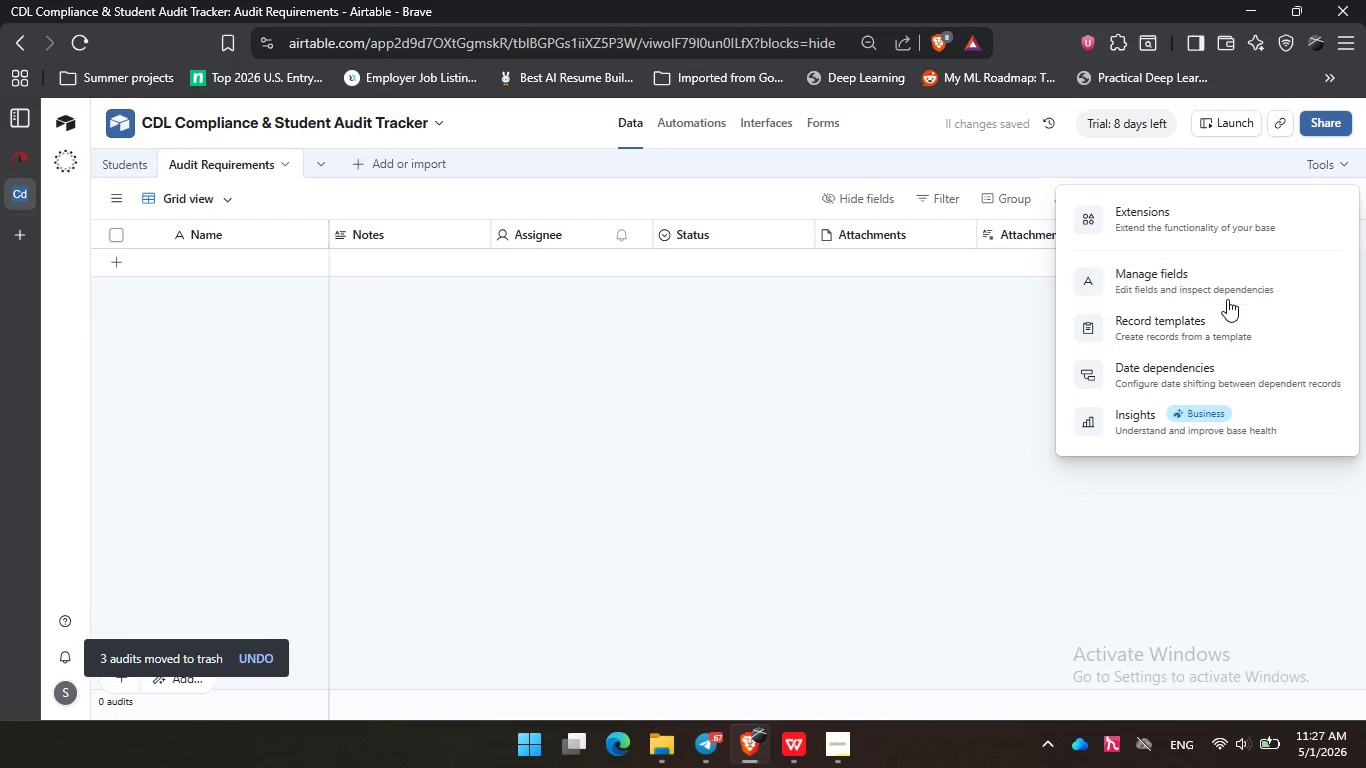 
left_click([1227, 299])
 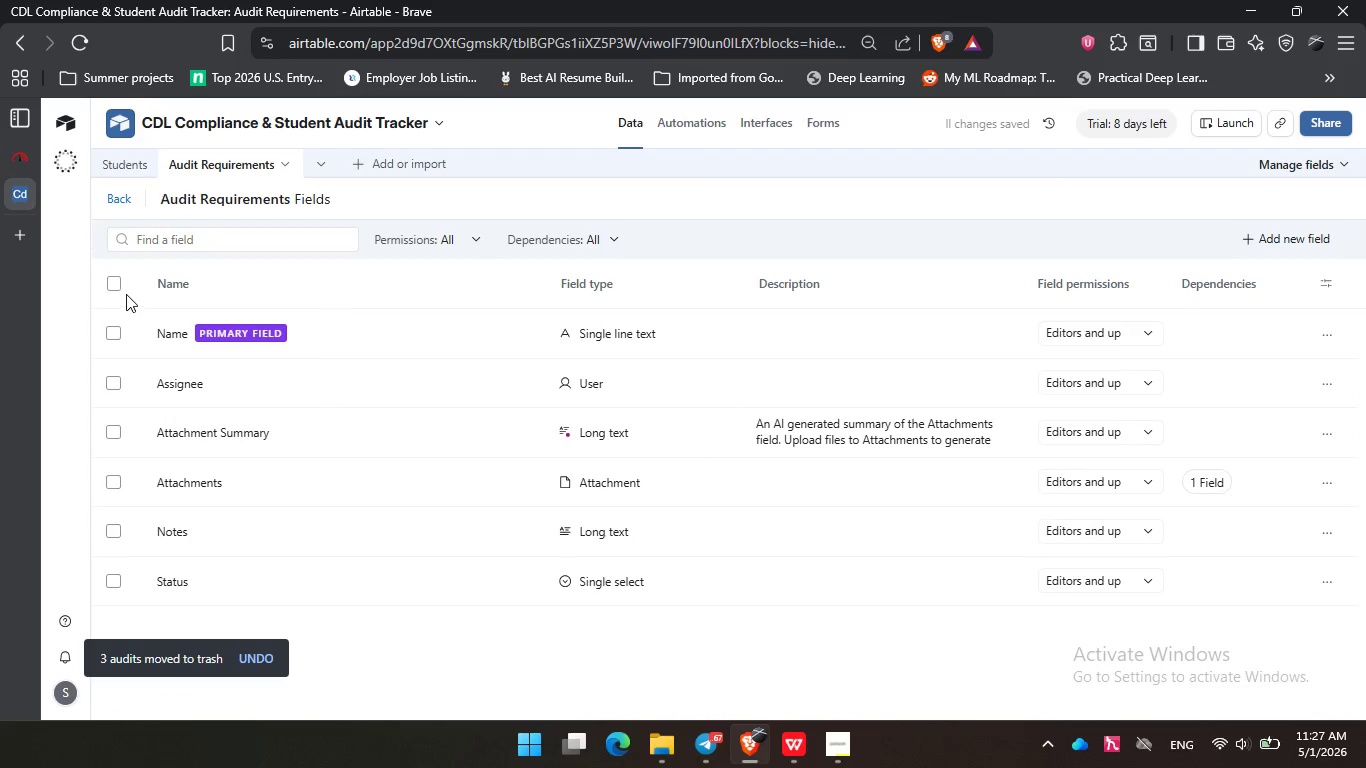 
left_click([119, 287])
 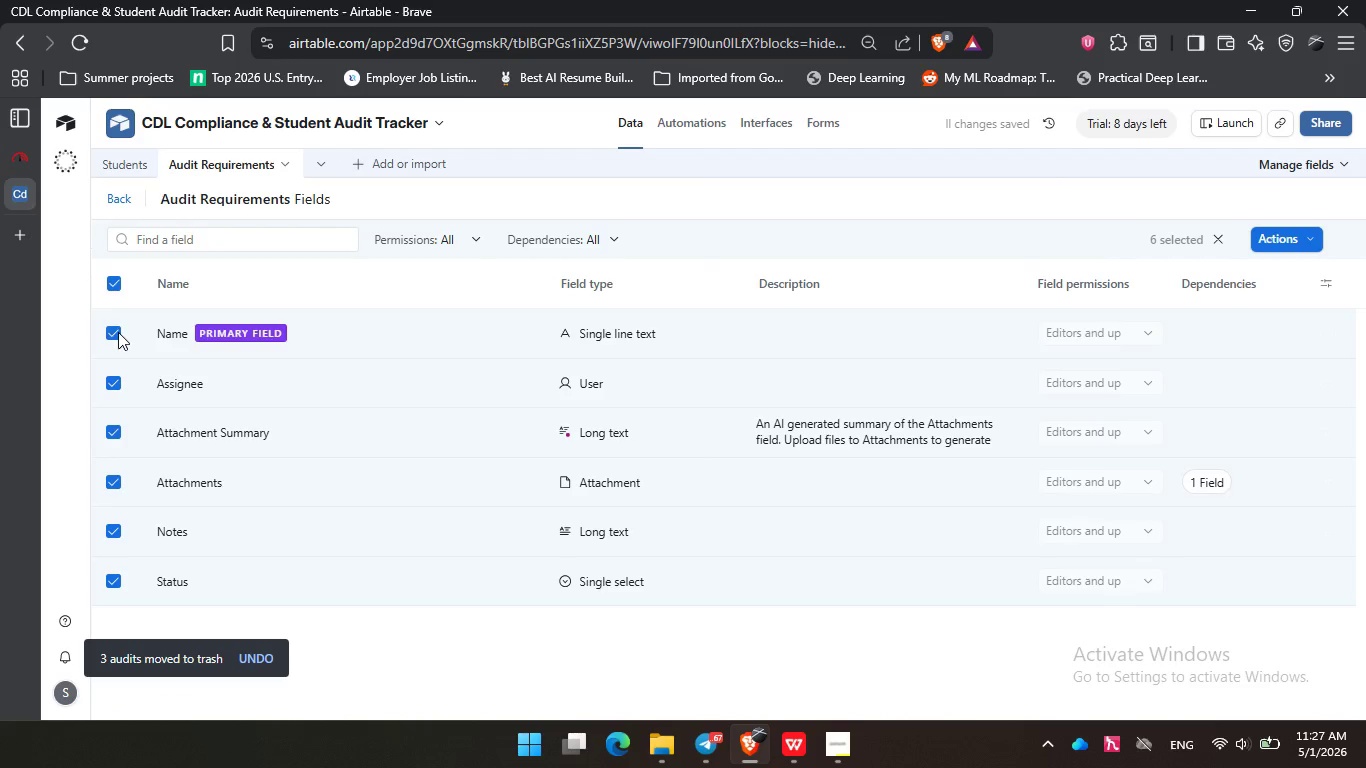 
left_click([113, 332])
 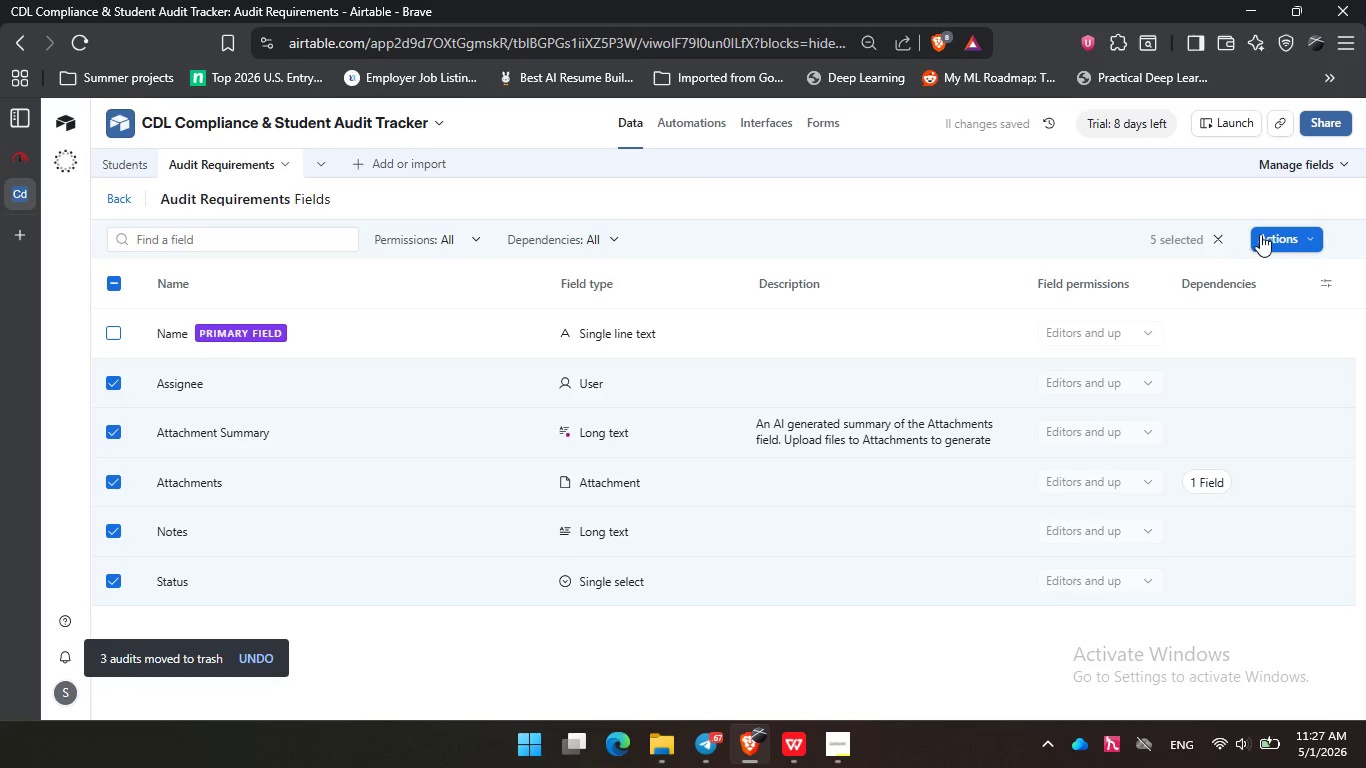 
left_click([1260, 234])
 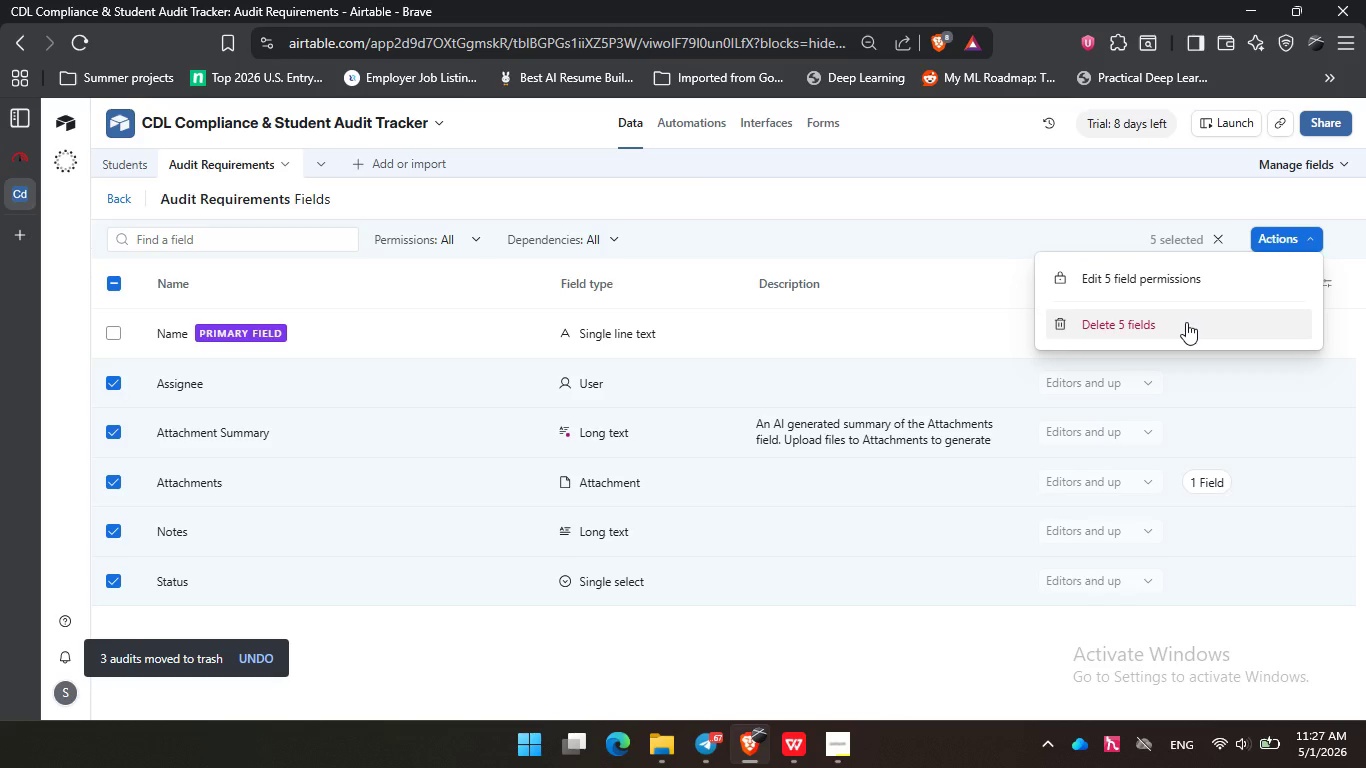 
left_click([1186, 322])
 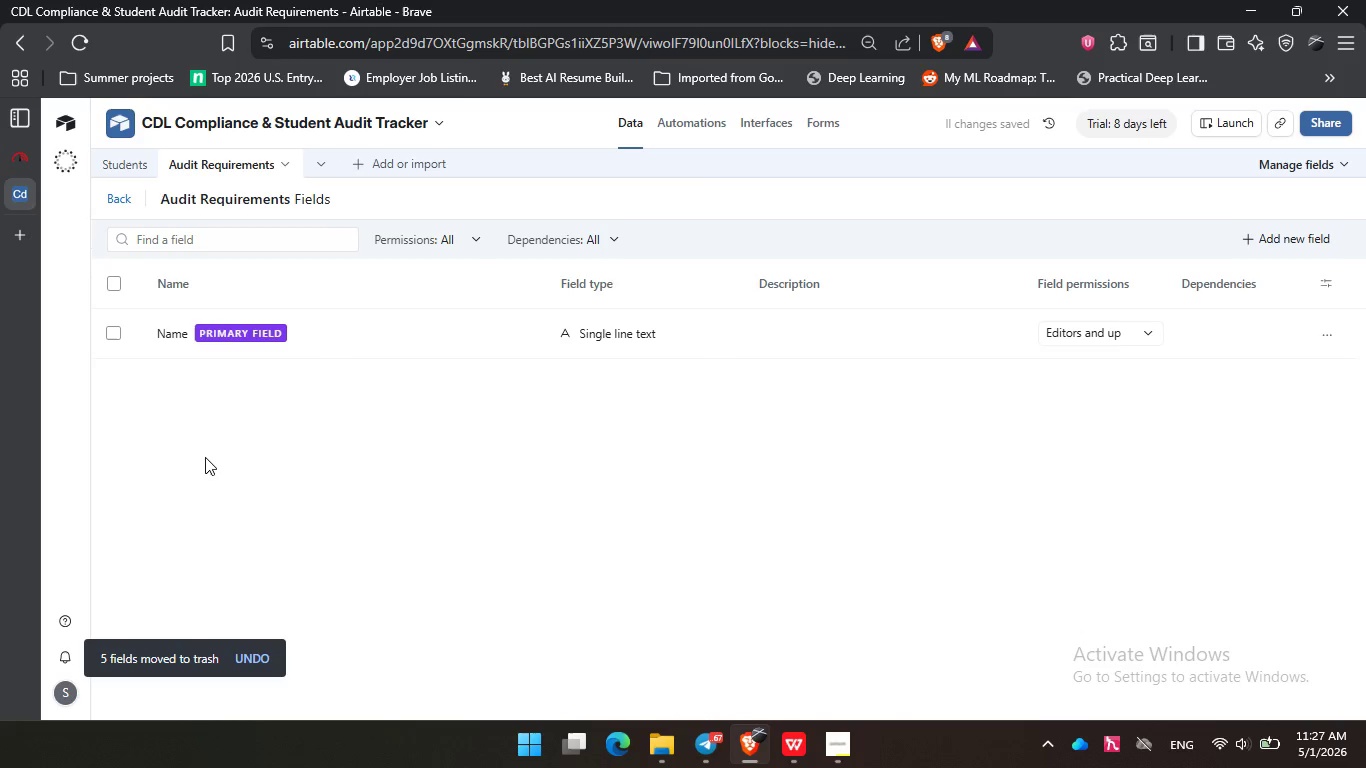 
left_click([170, 337])
 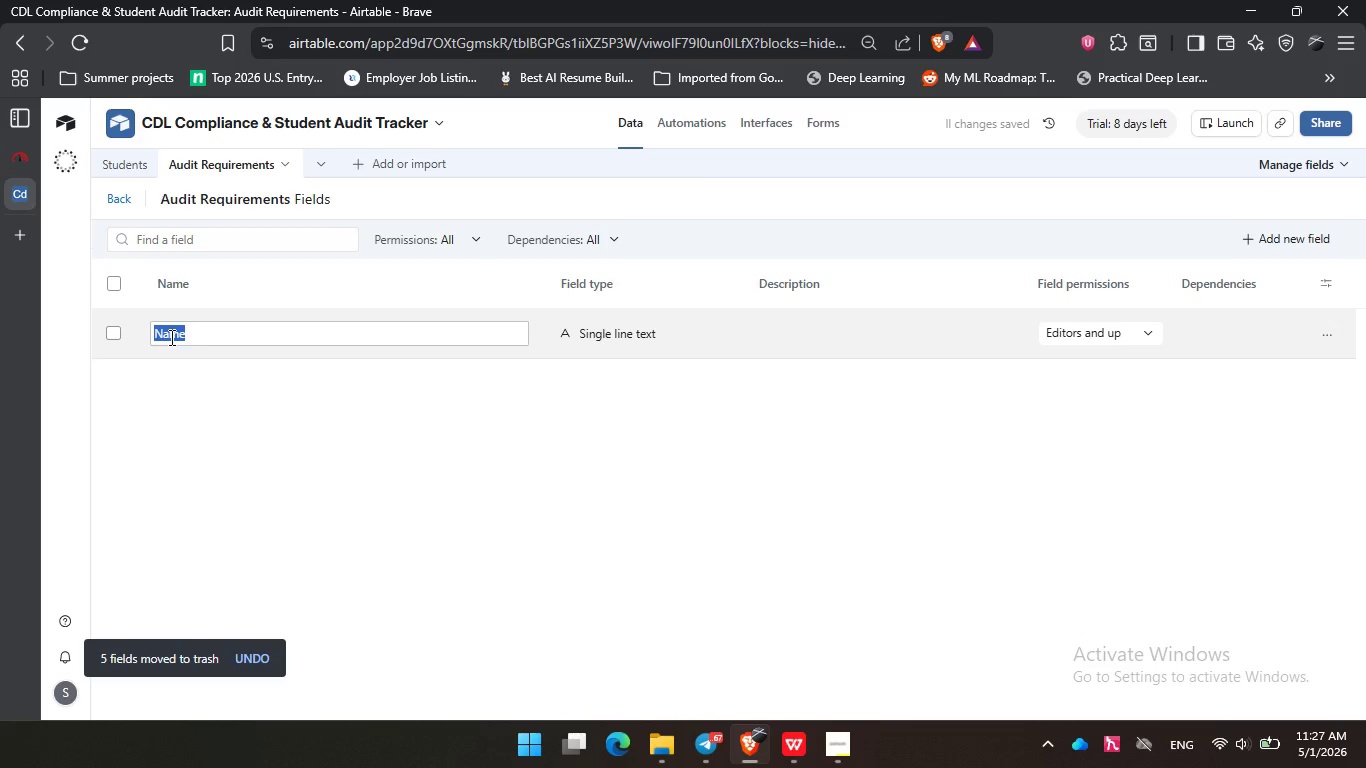 
type(Requirement Name)
 